 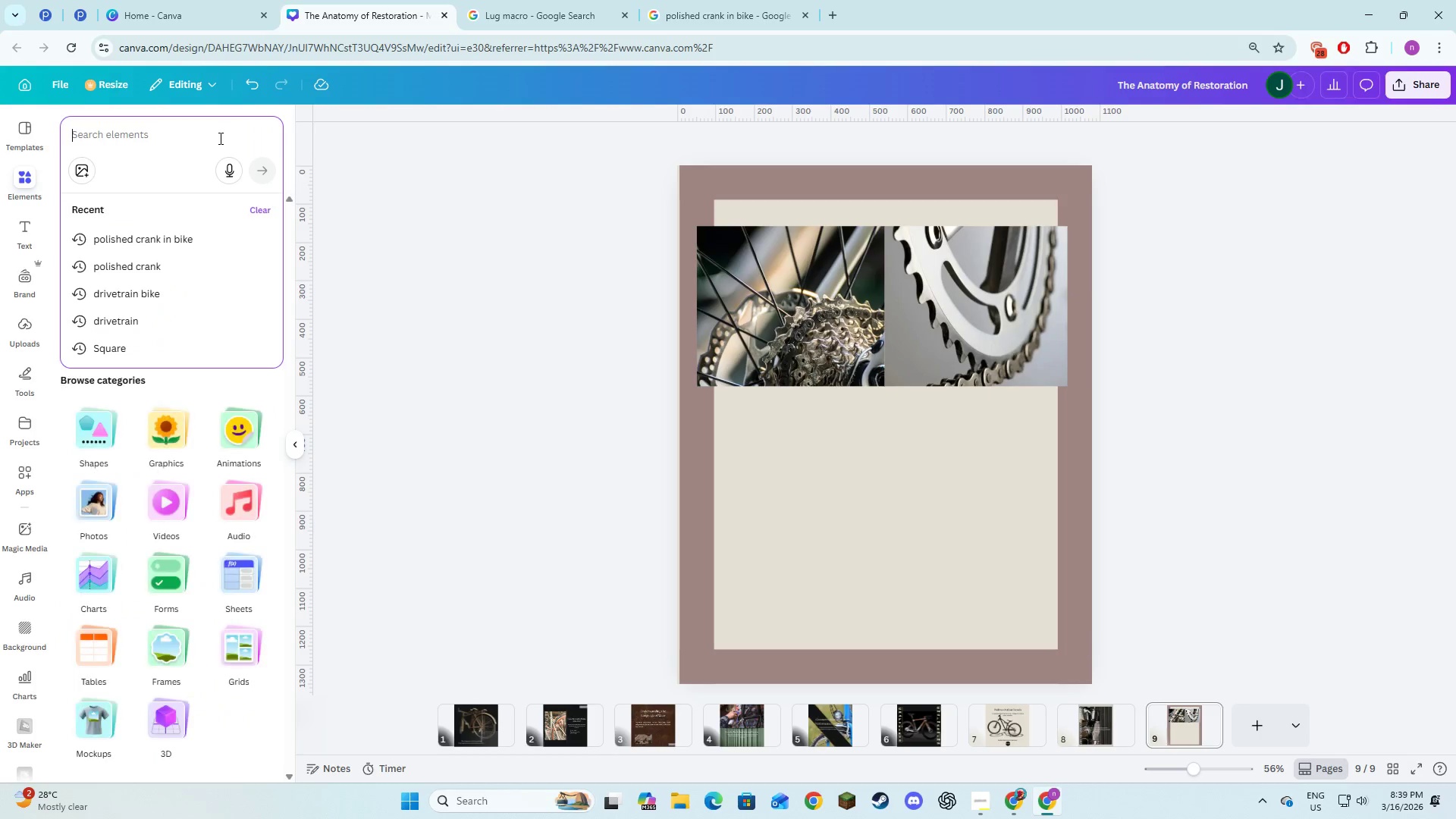 
type(Mechanic hand)
 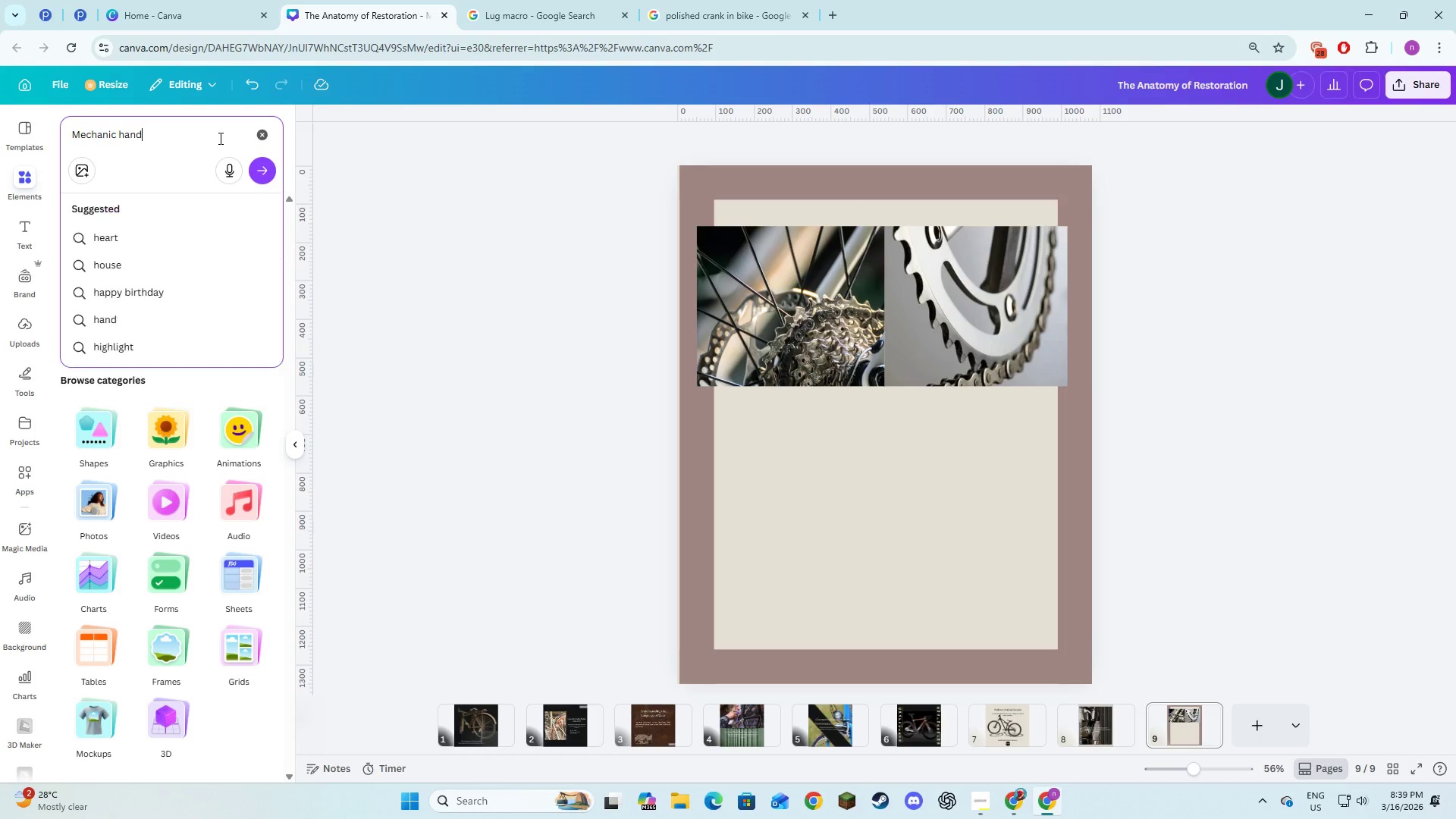 
key(Enter)
 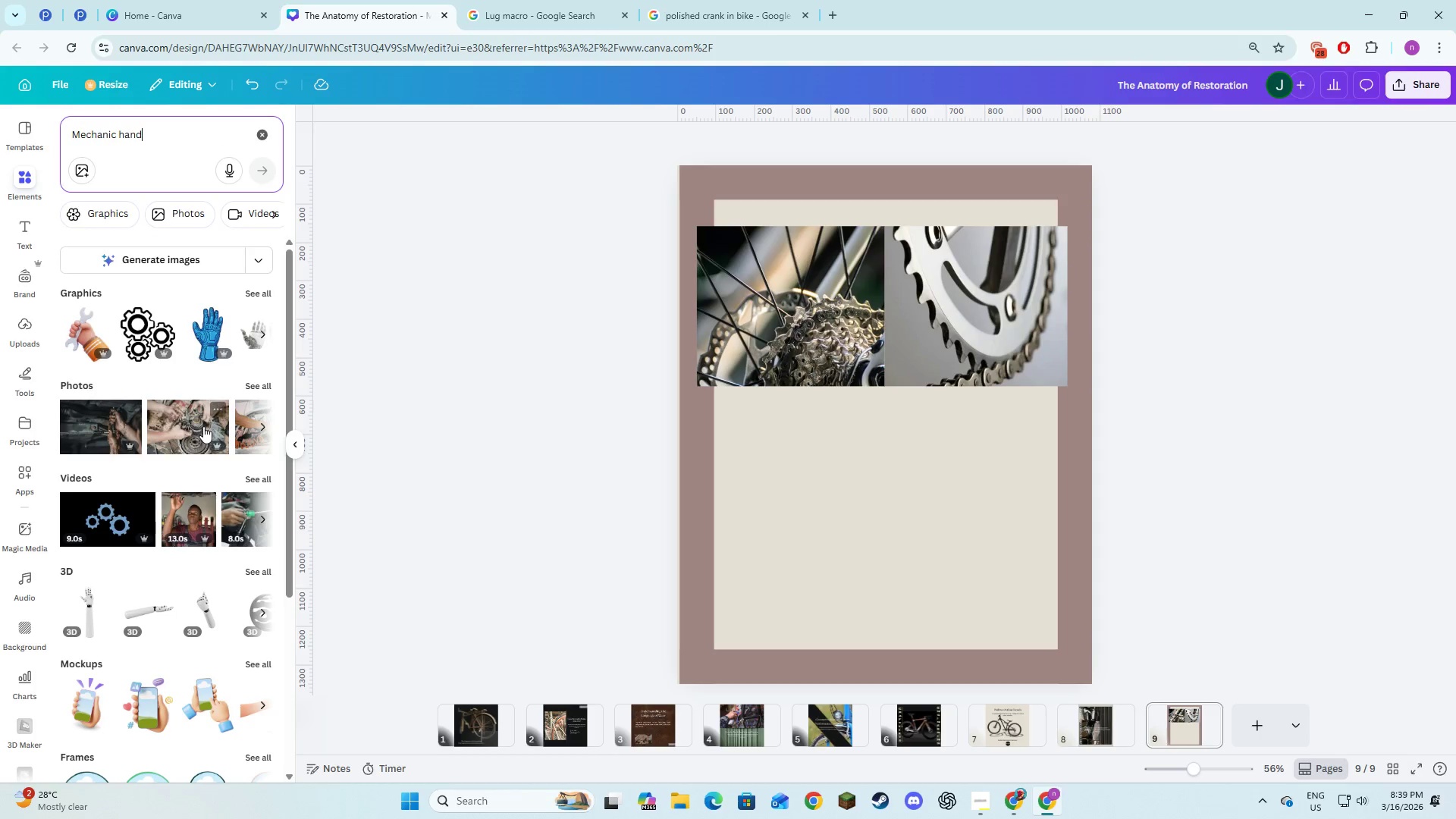 
left_click([262, 382])
 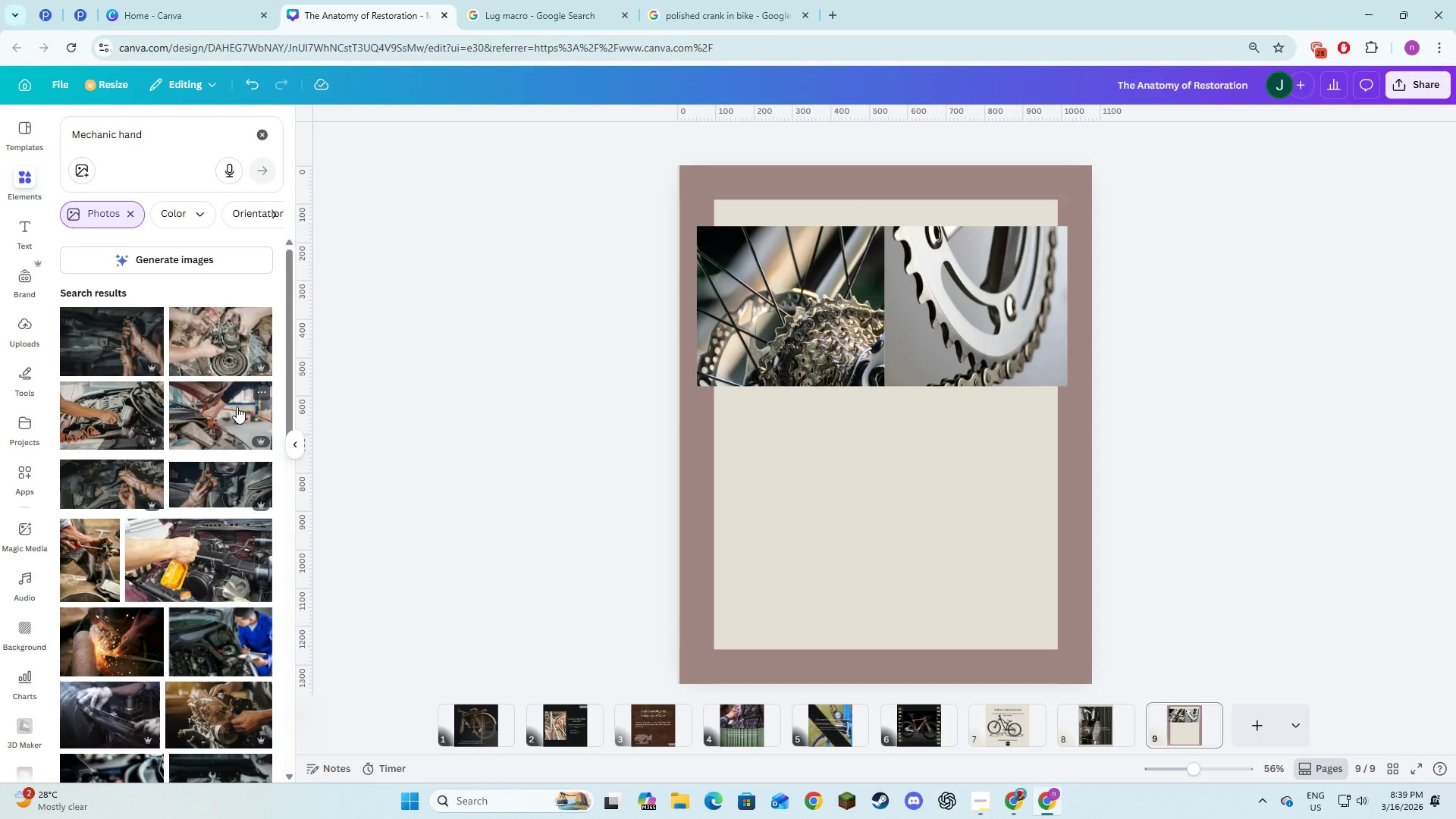 
left_click([162, 143])
 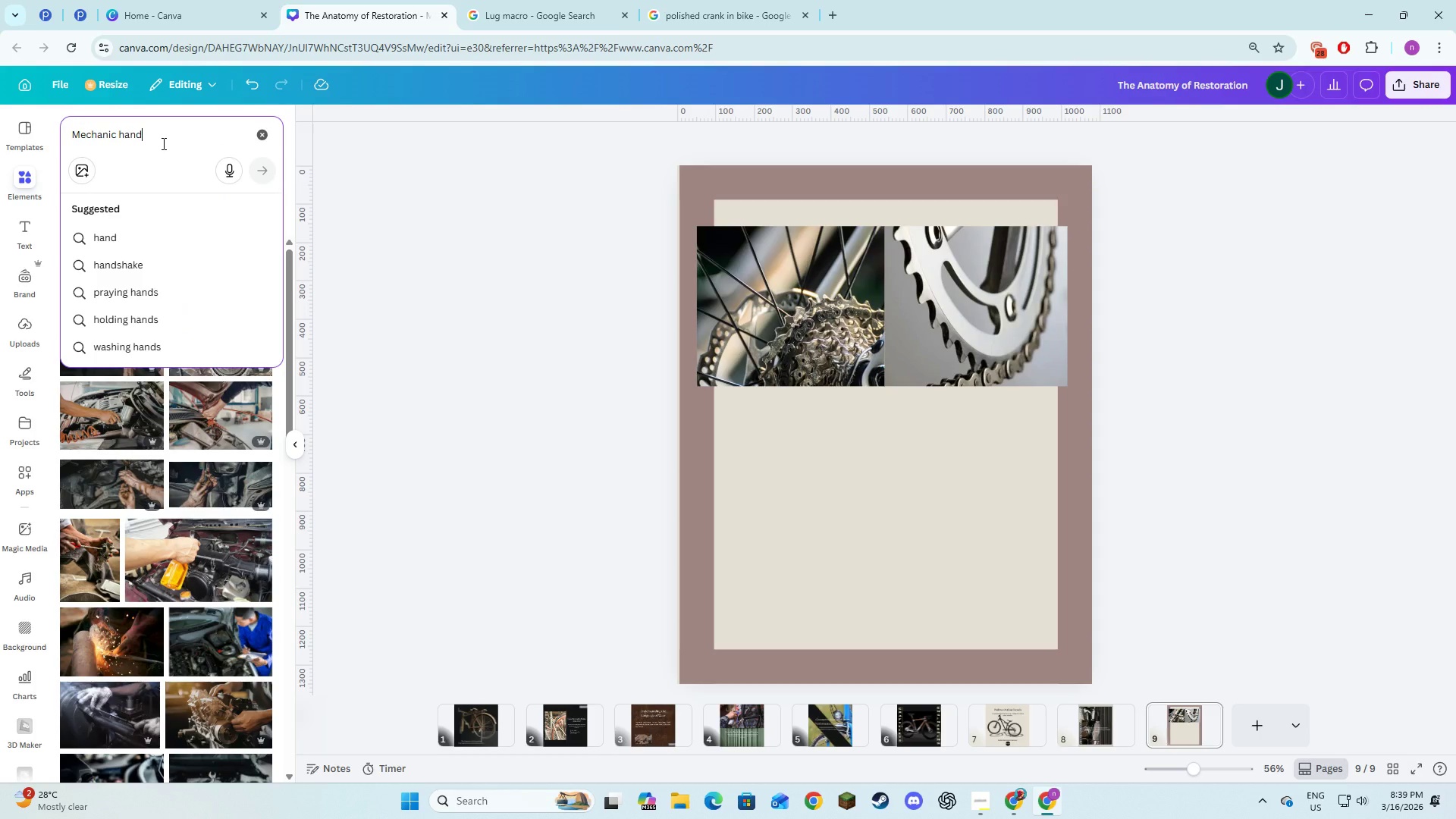 
type( in bike)
 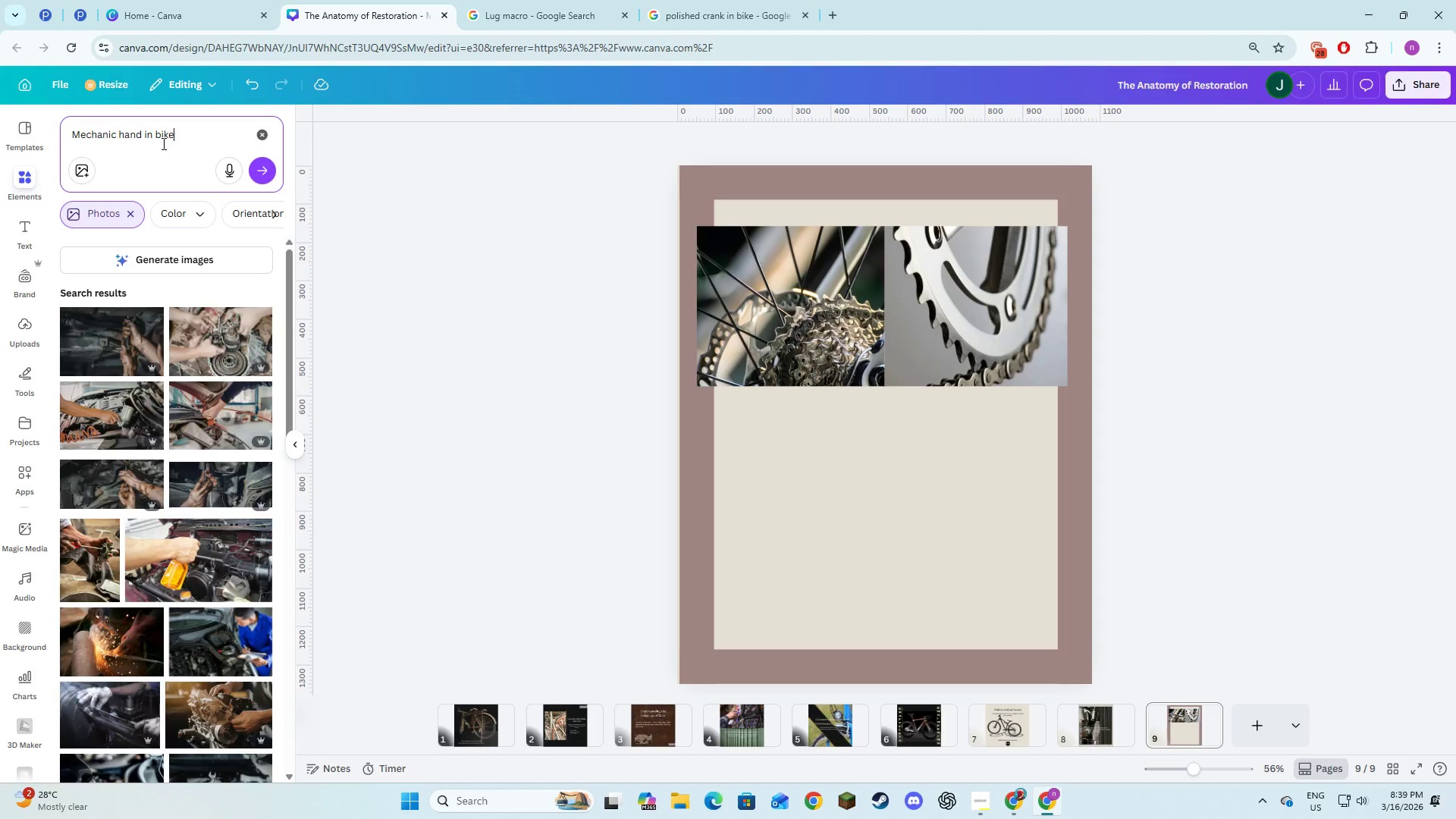 
key(Enter)
 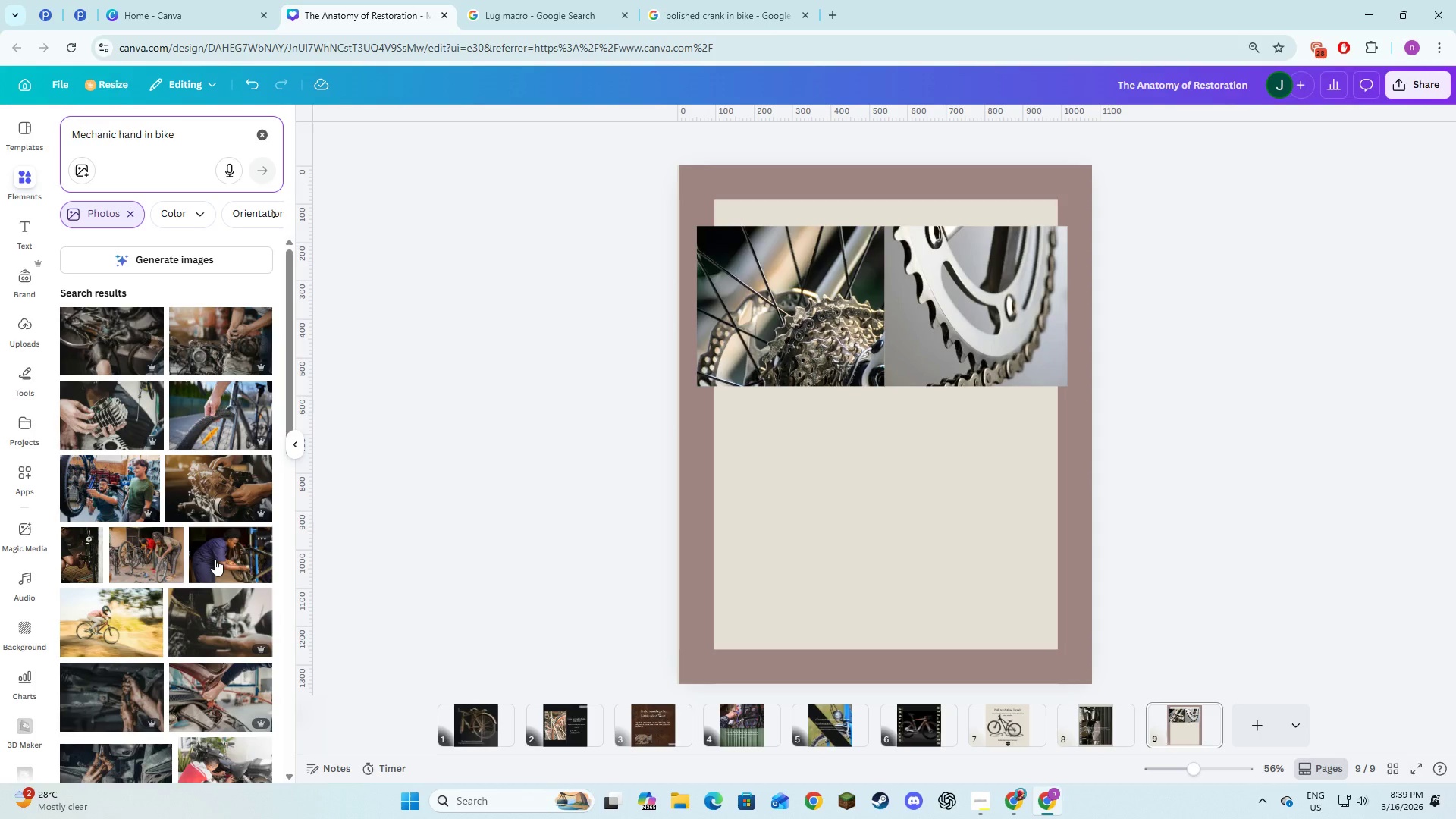 
wait(7.47)
 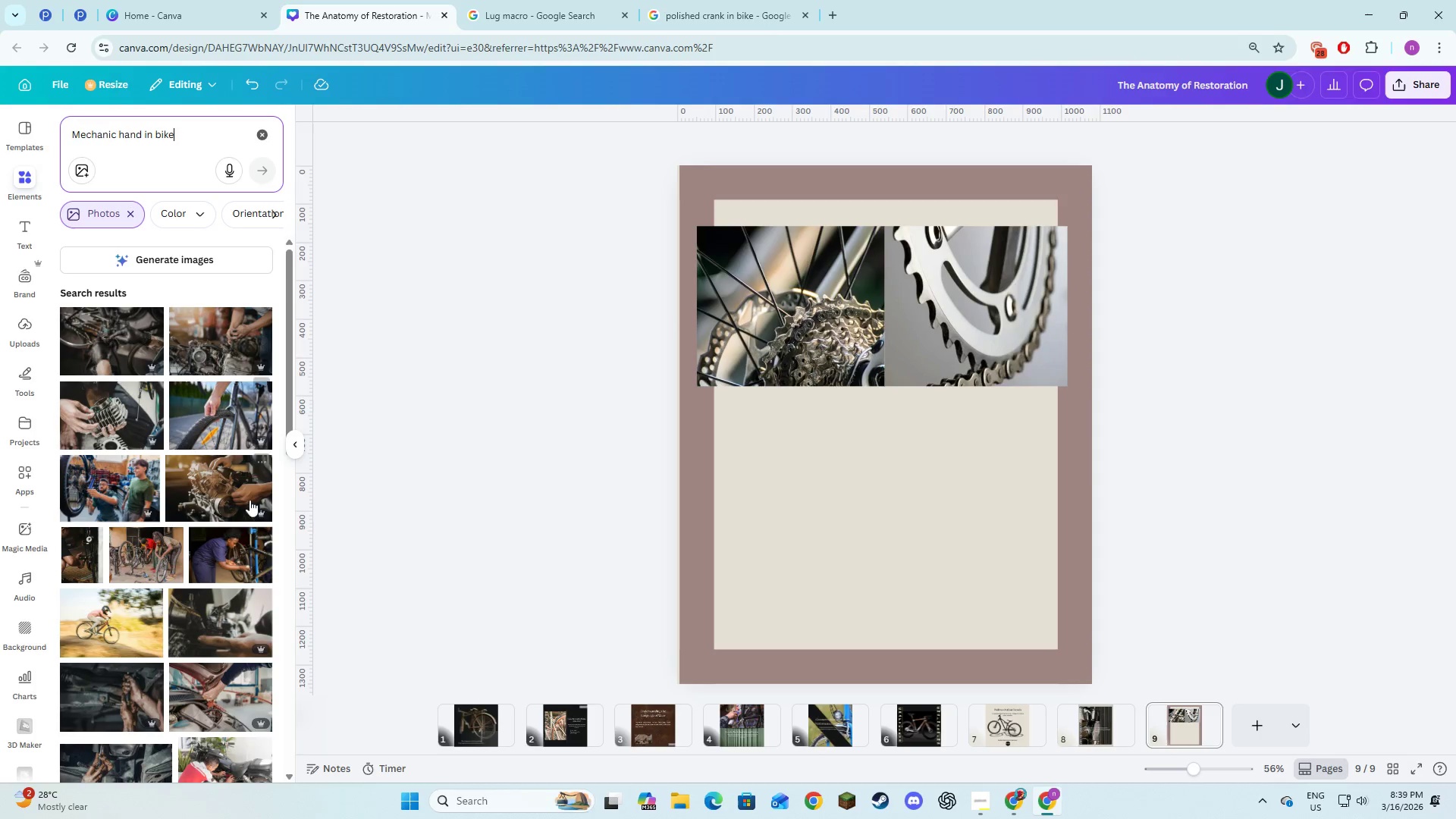 
left_click([206, 634])
 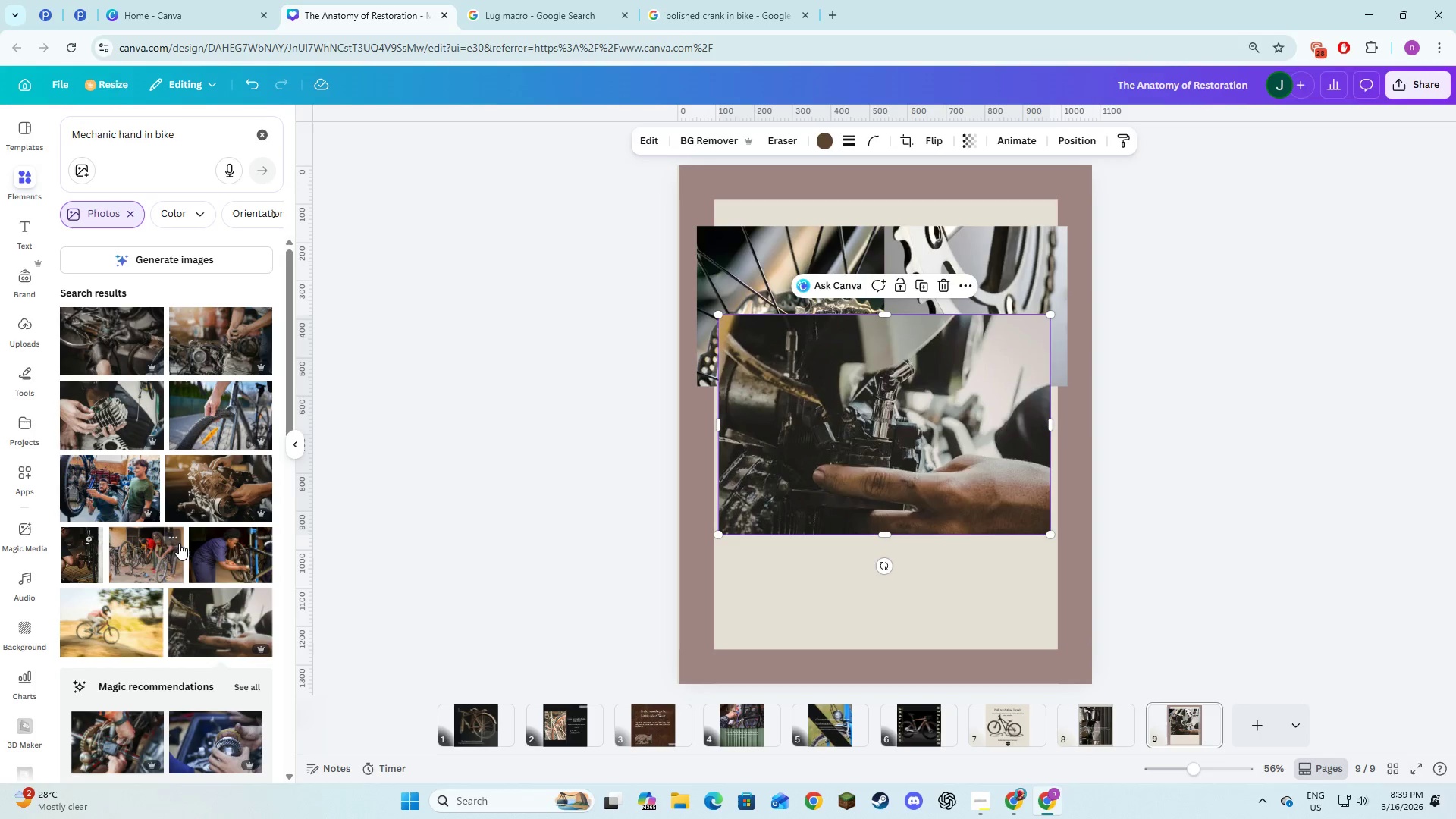 
left_click([111, 331])
 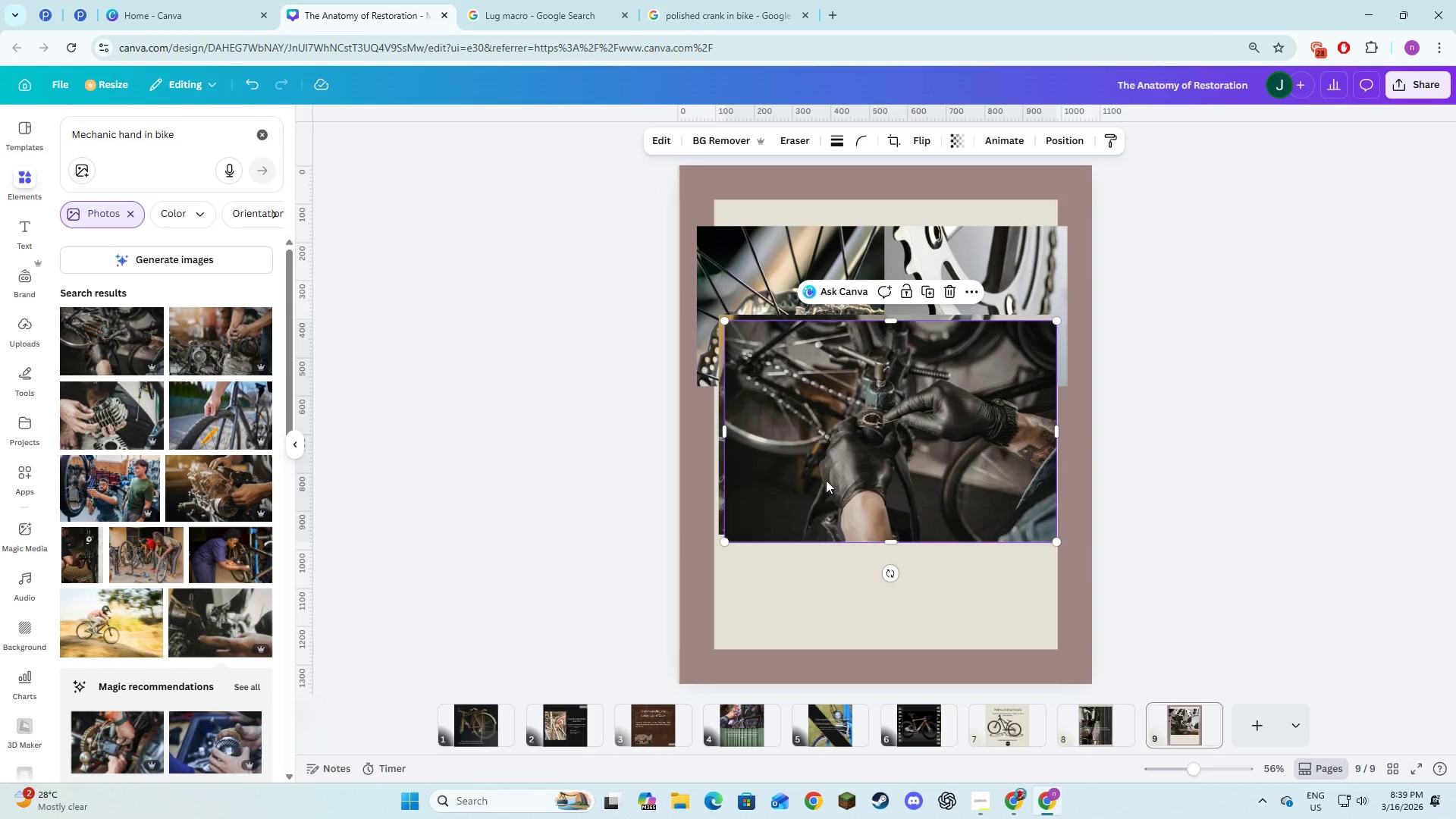 
left_click_drag(start_coordinate=[860, 469], to_coordinate=[861, 599])
 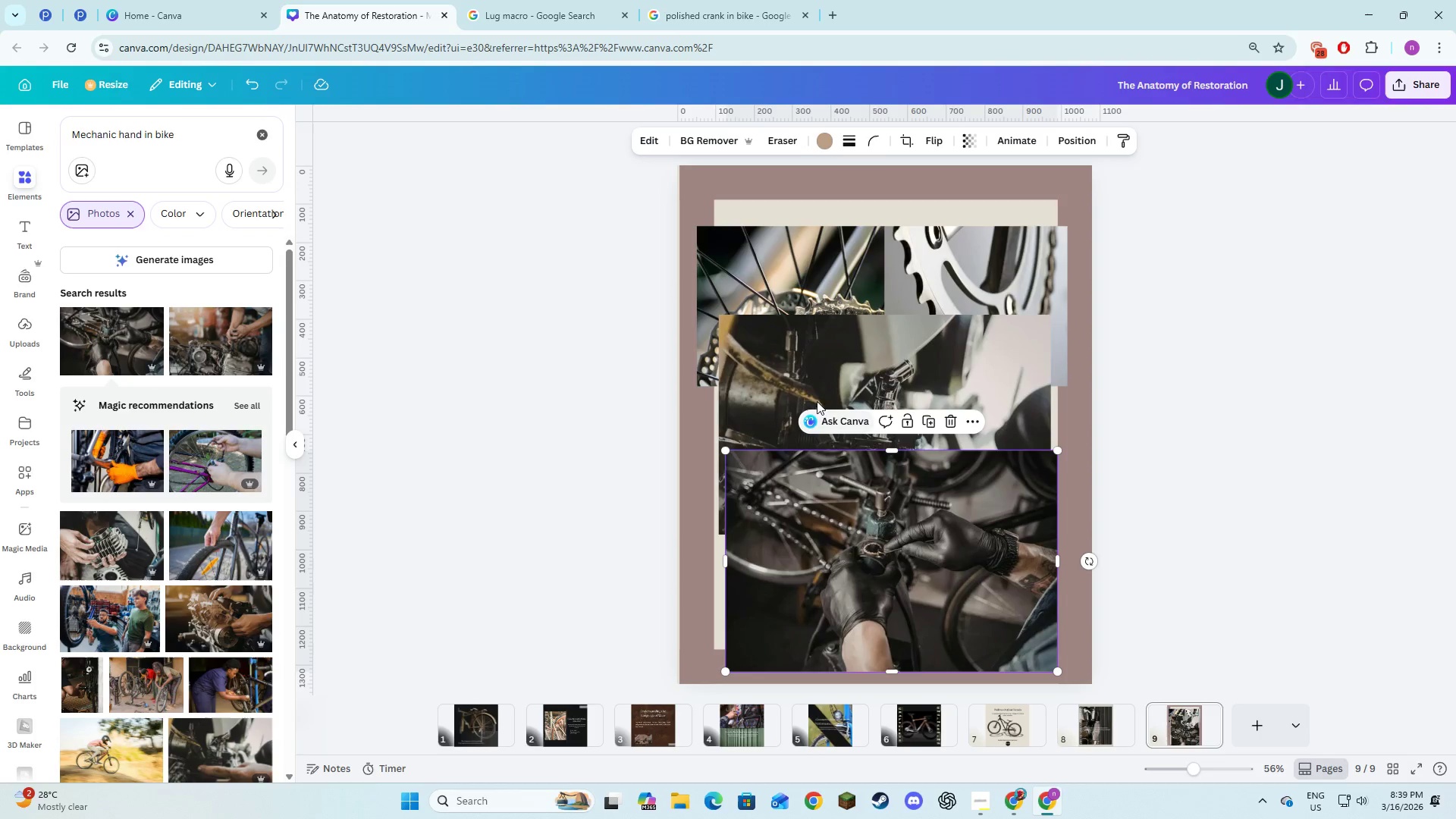 
left_click([776, 374])
 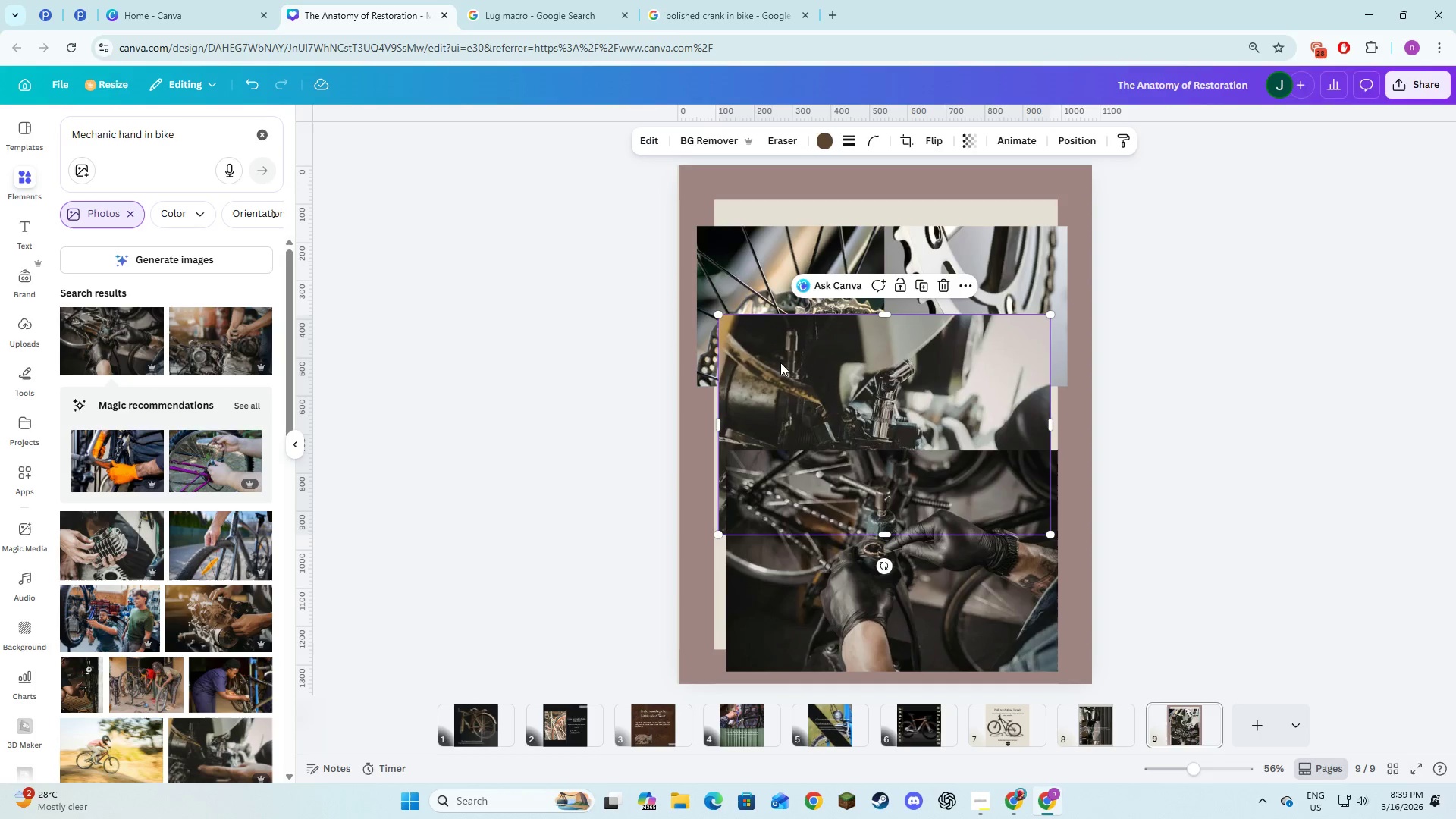 
key(Backspace)
 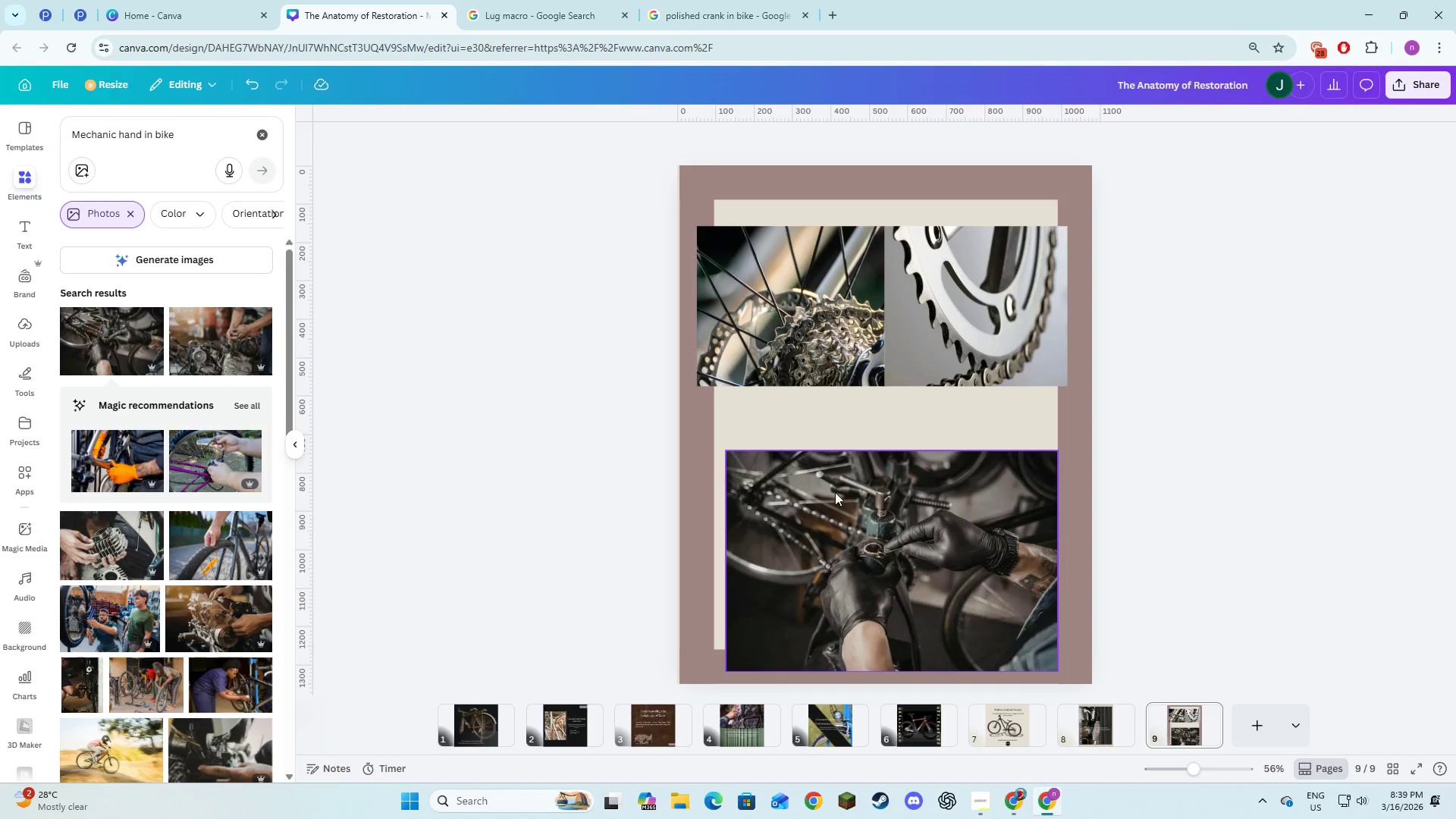 
left_click_drag(start_coordinate=[845, 518], to_coordinate=[836, 460])
 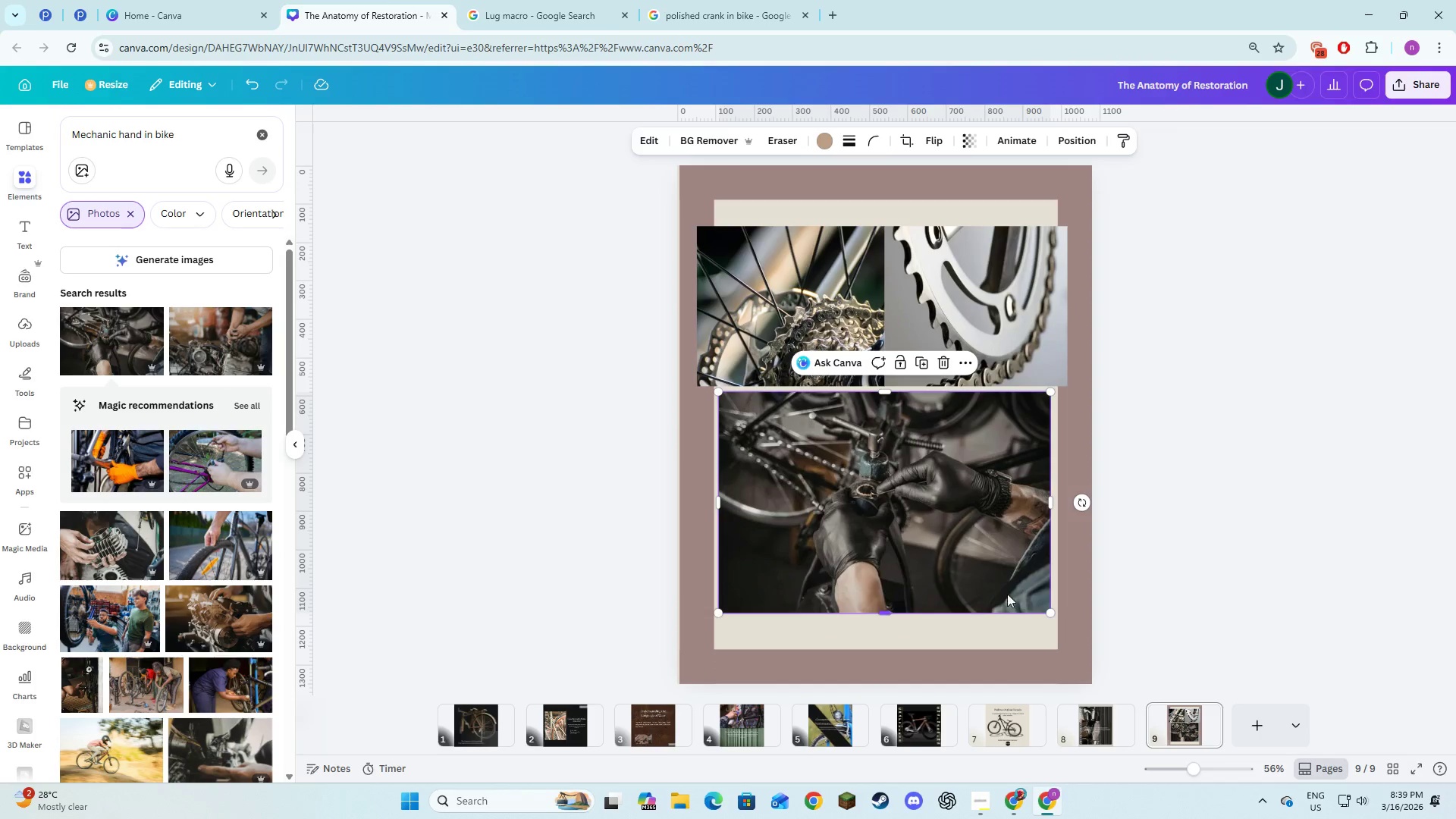 
left_click_drag(start_coordinate=[920, 574], to_coordinate=[915, 568])
 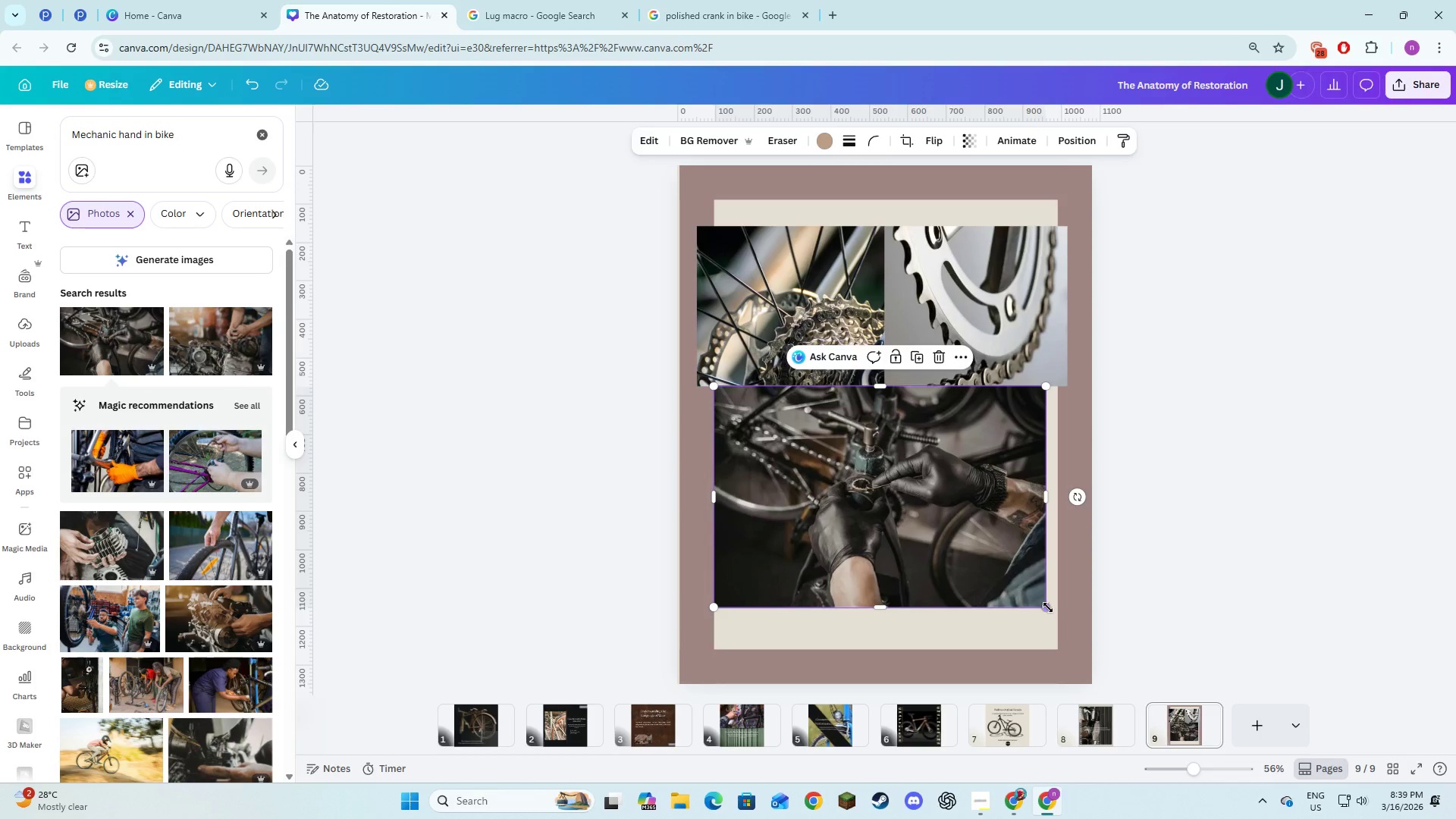 
left_click_drag(start_coordinate=[1048, 607], to_coordinate=[1055, 619])
 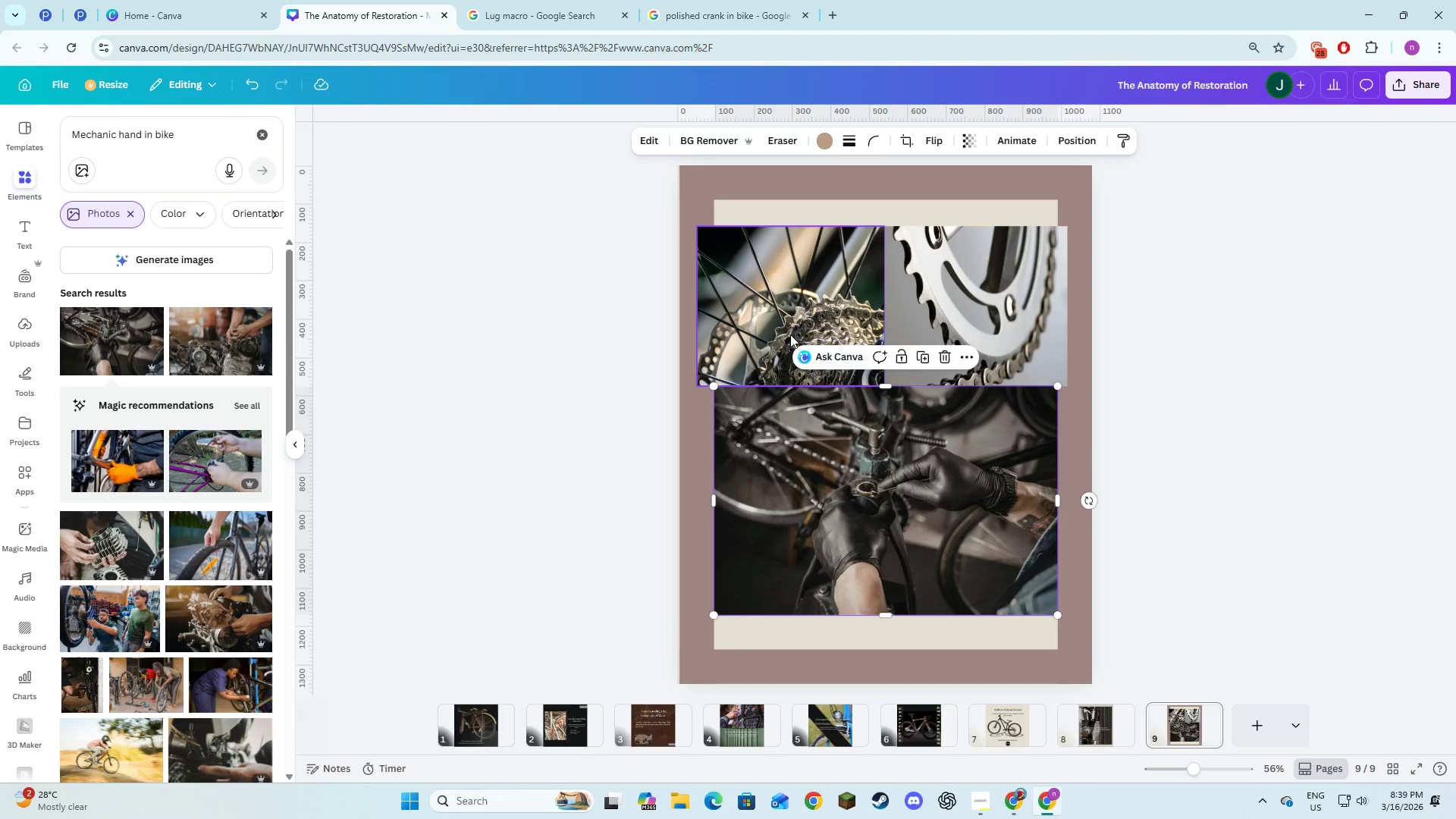 
hold_key(key=CapsLock, duration=1.5)
 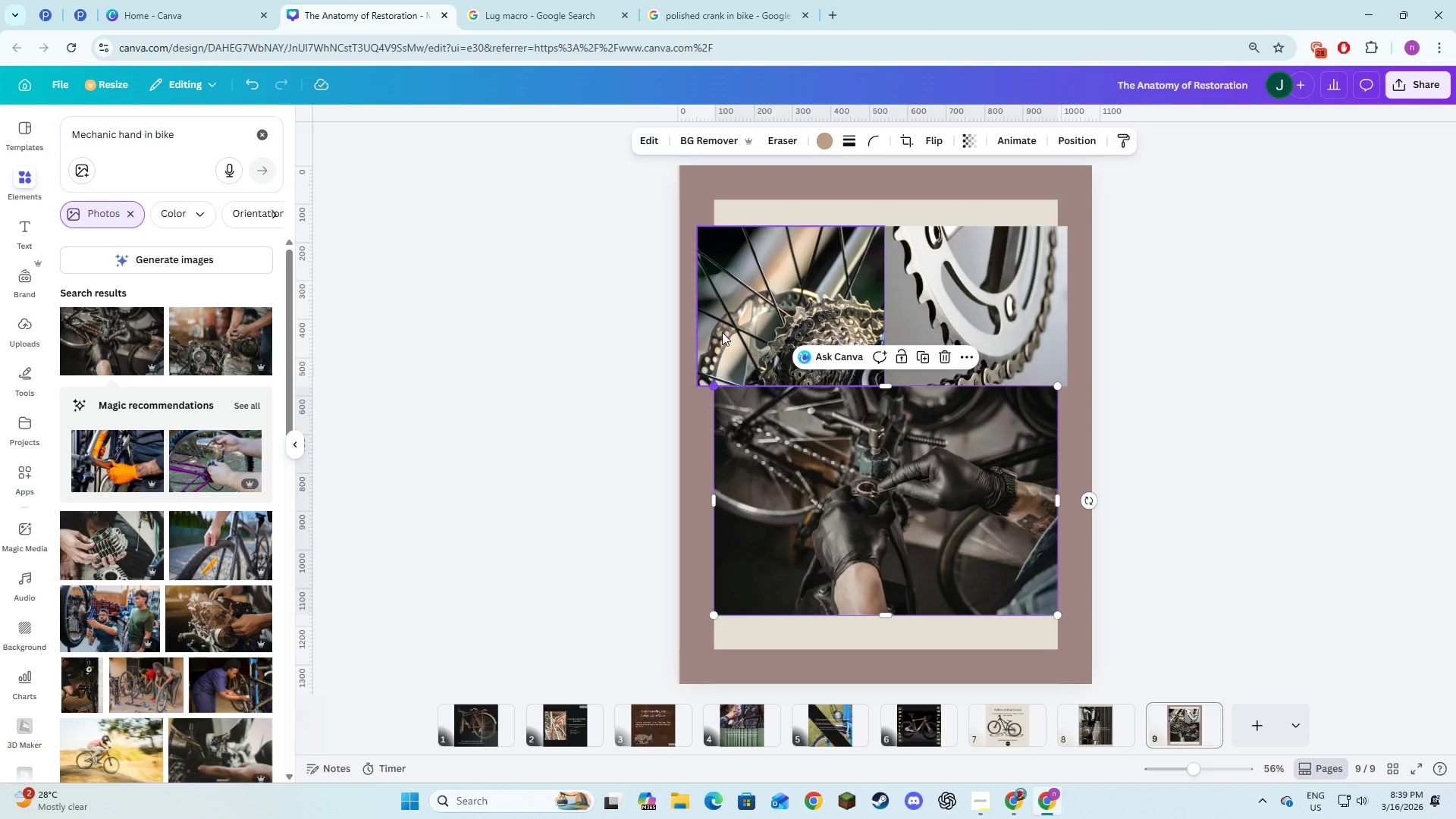 
left_click([786, 331])
 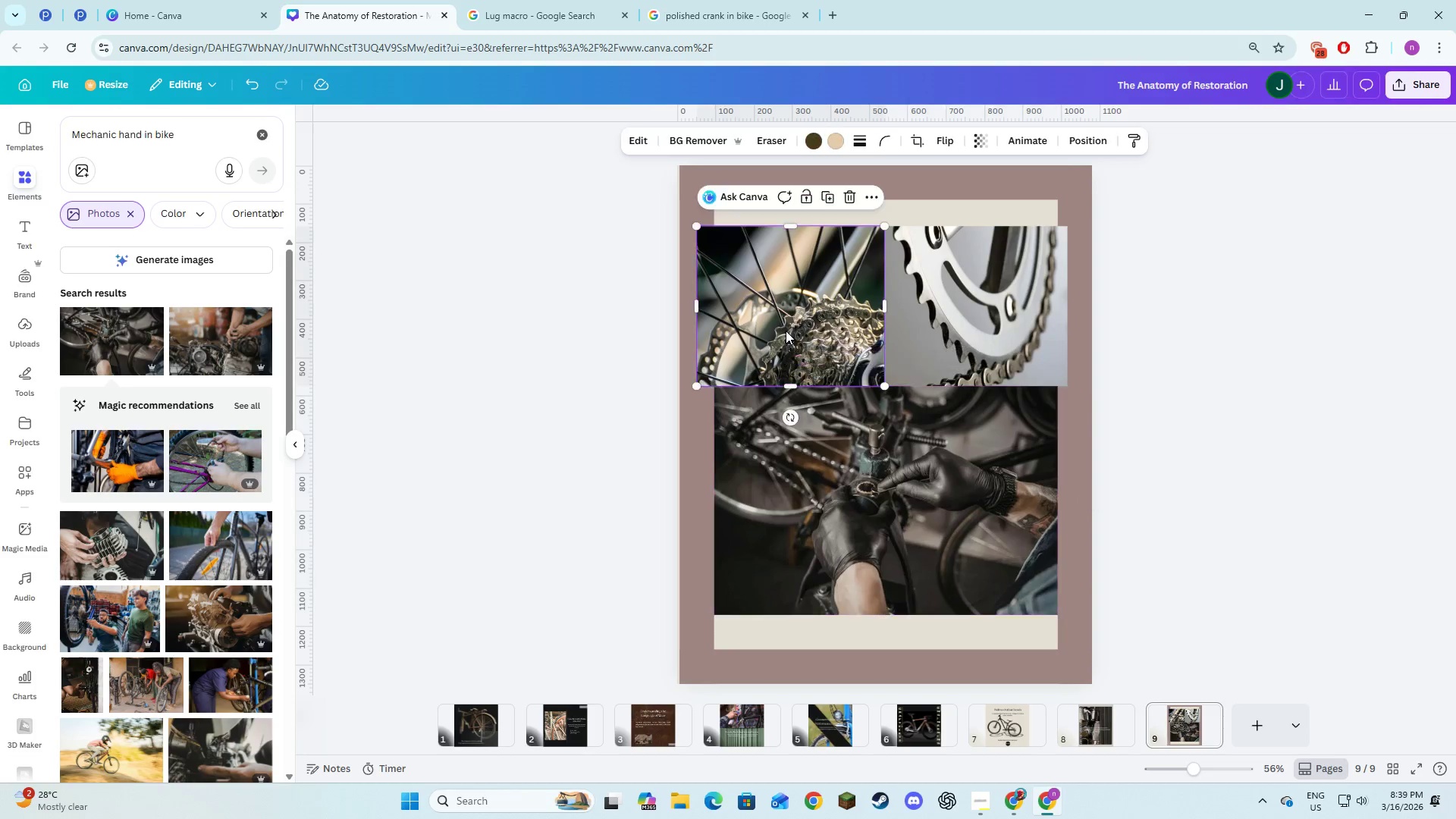 
double_click([860, 475])
 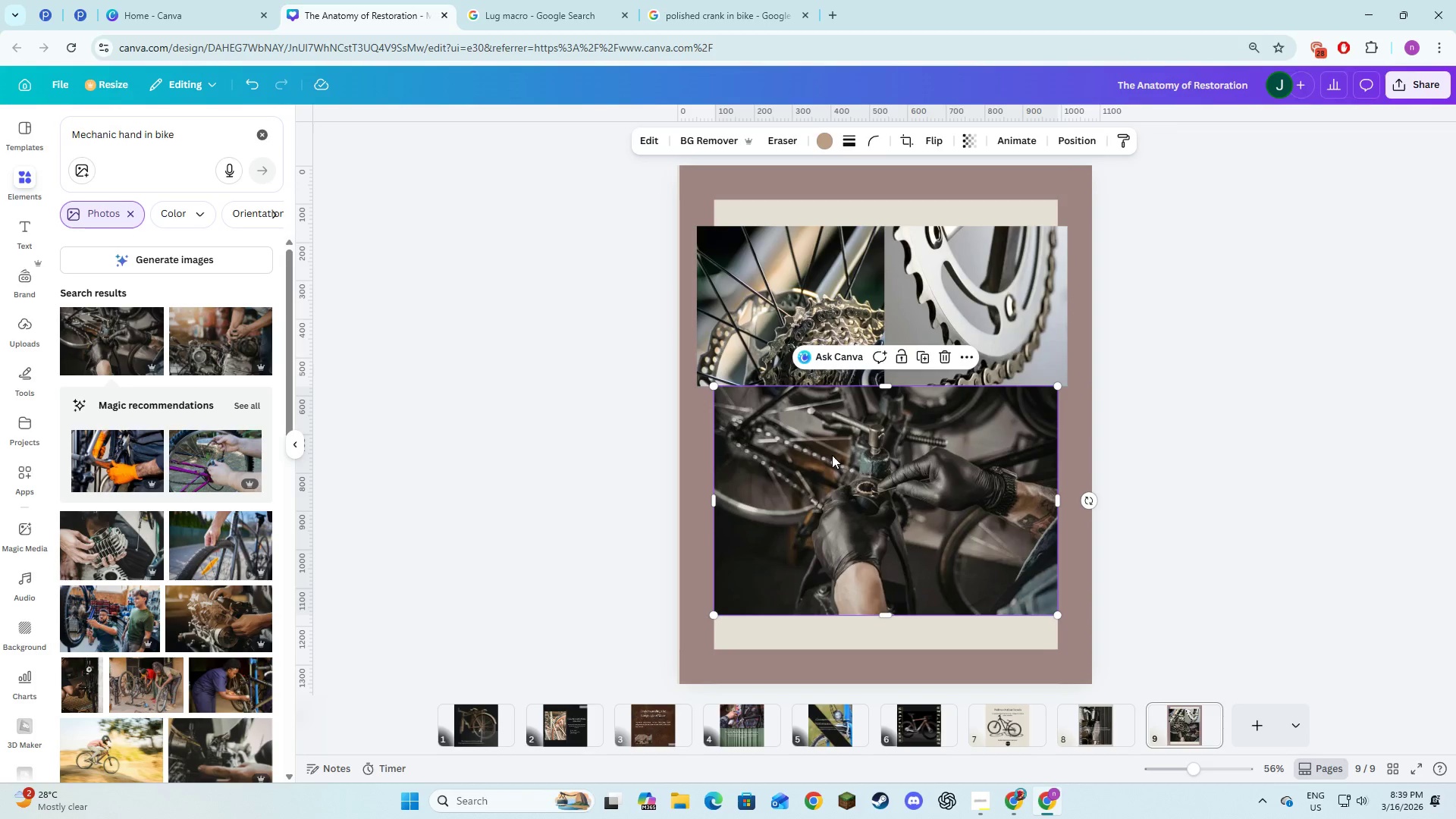 
key(CapsLock)
 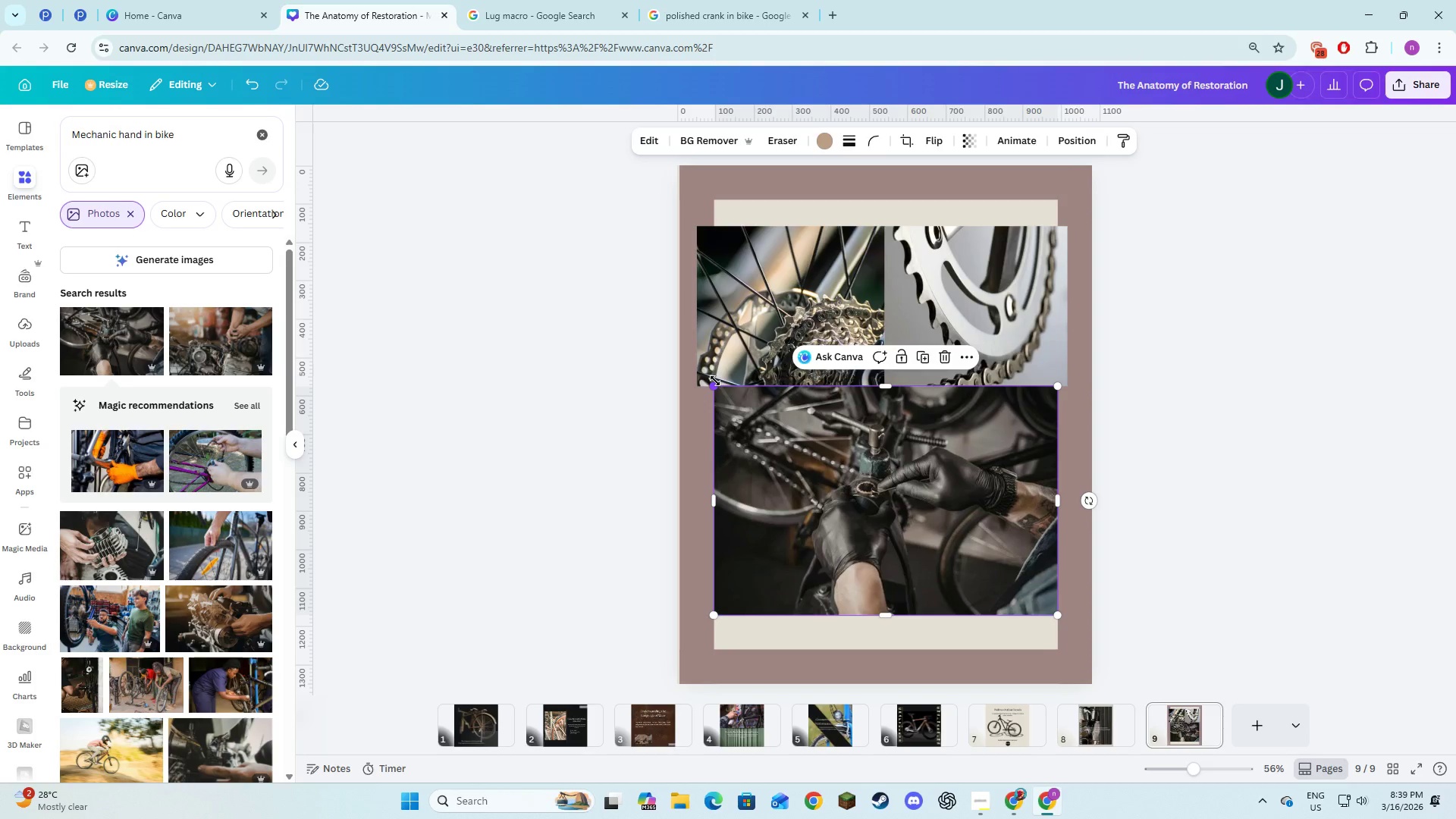 
hold_key(key=ShiftLeft, duration=1.5)
left_click([722, 301])
 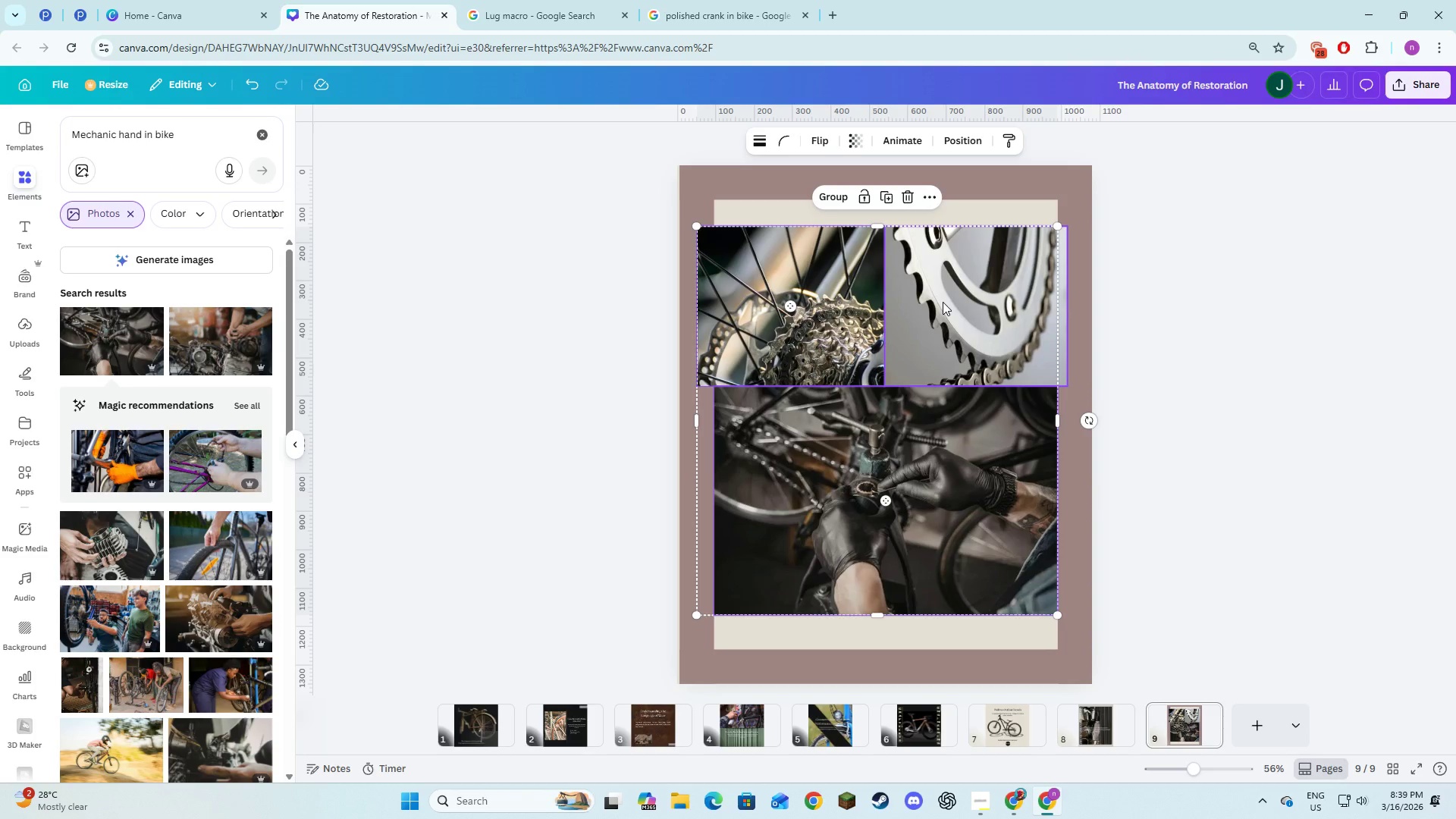 
left_click([943, 302])
 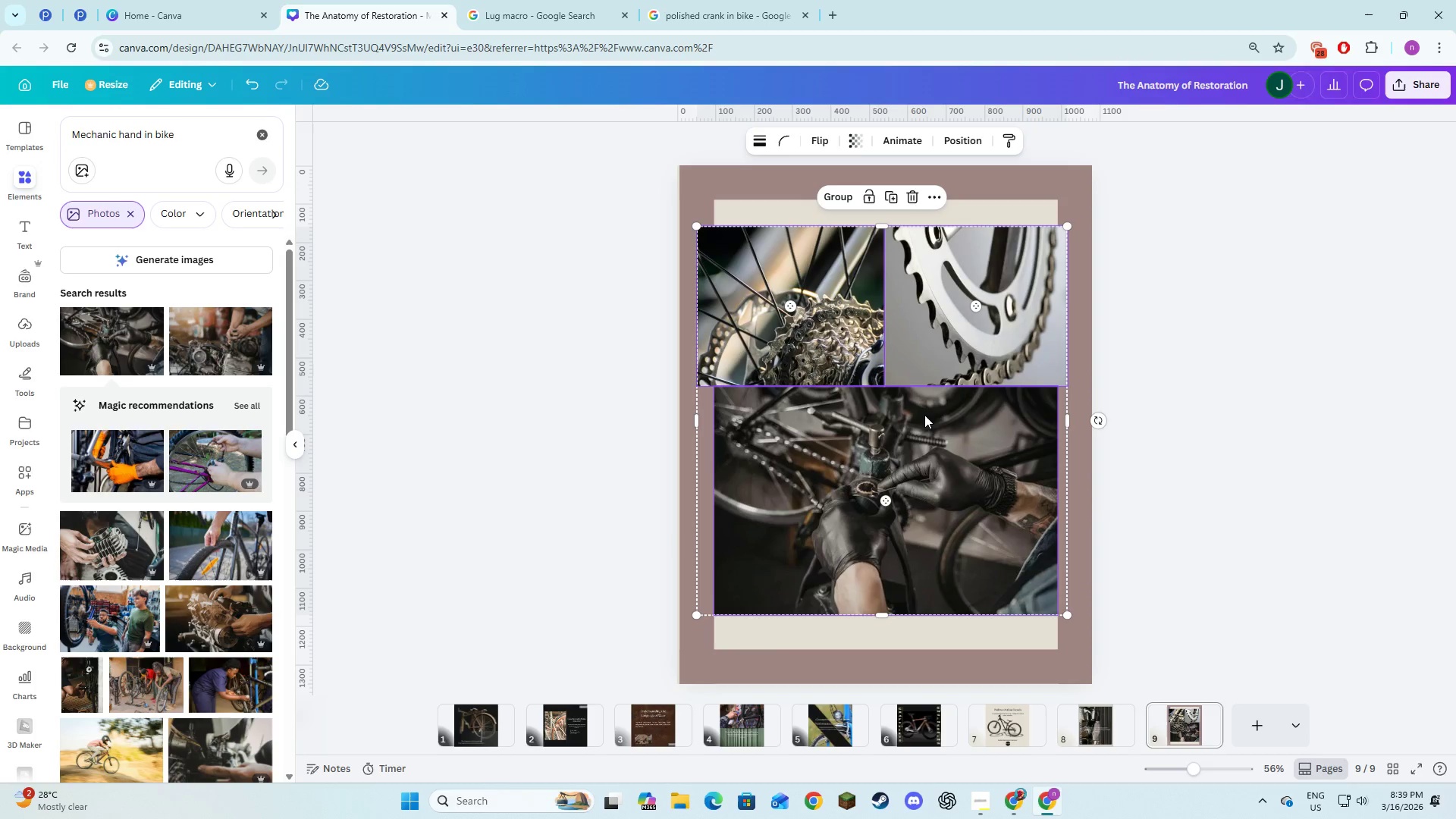 
key(Shift+ShiftLeft)
 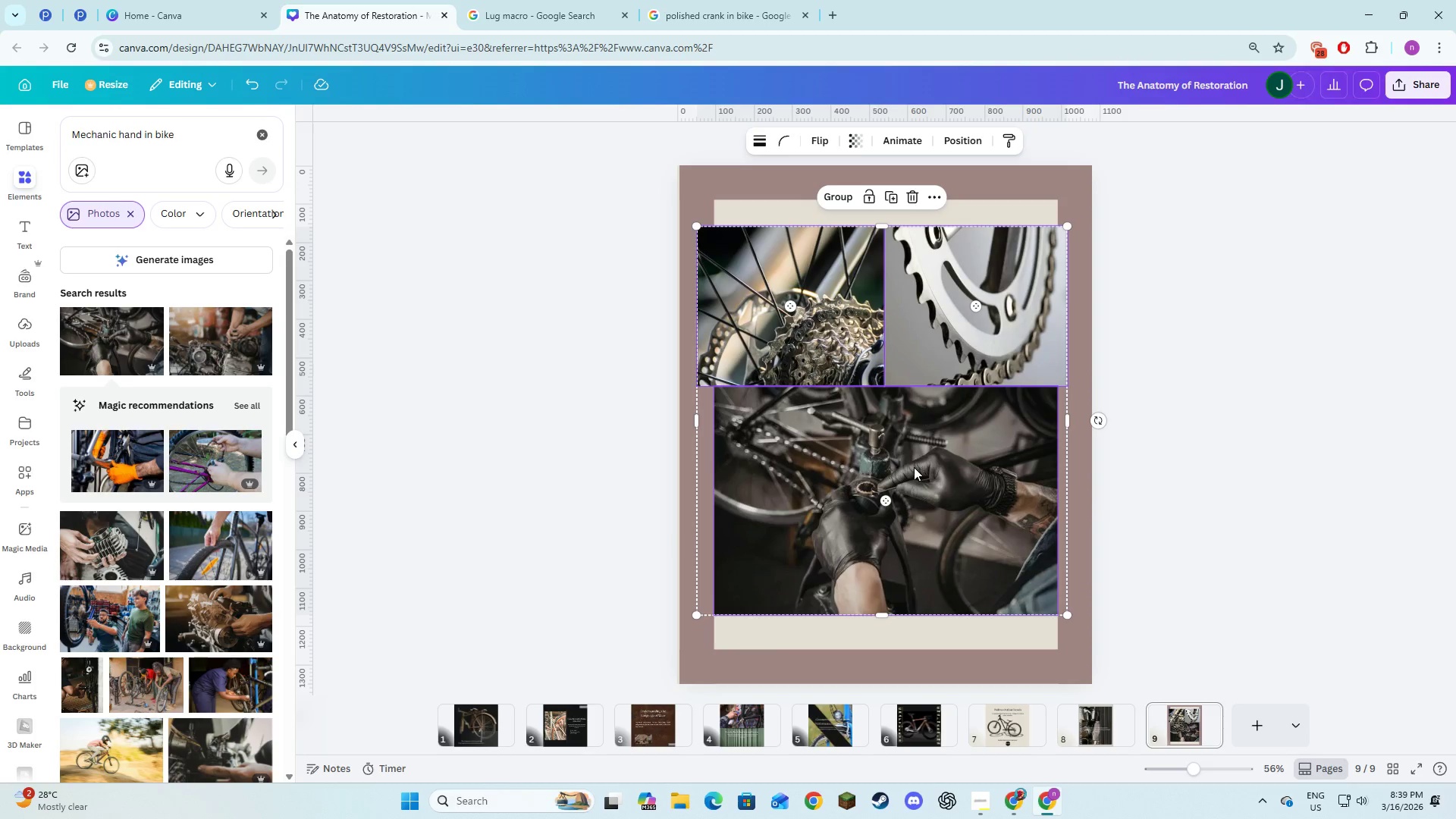 
key(Shift+ShiftLeft)
 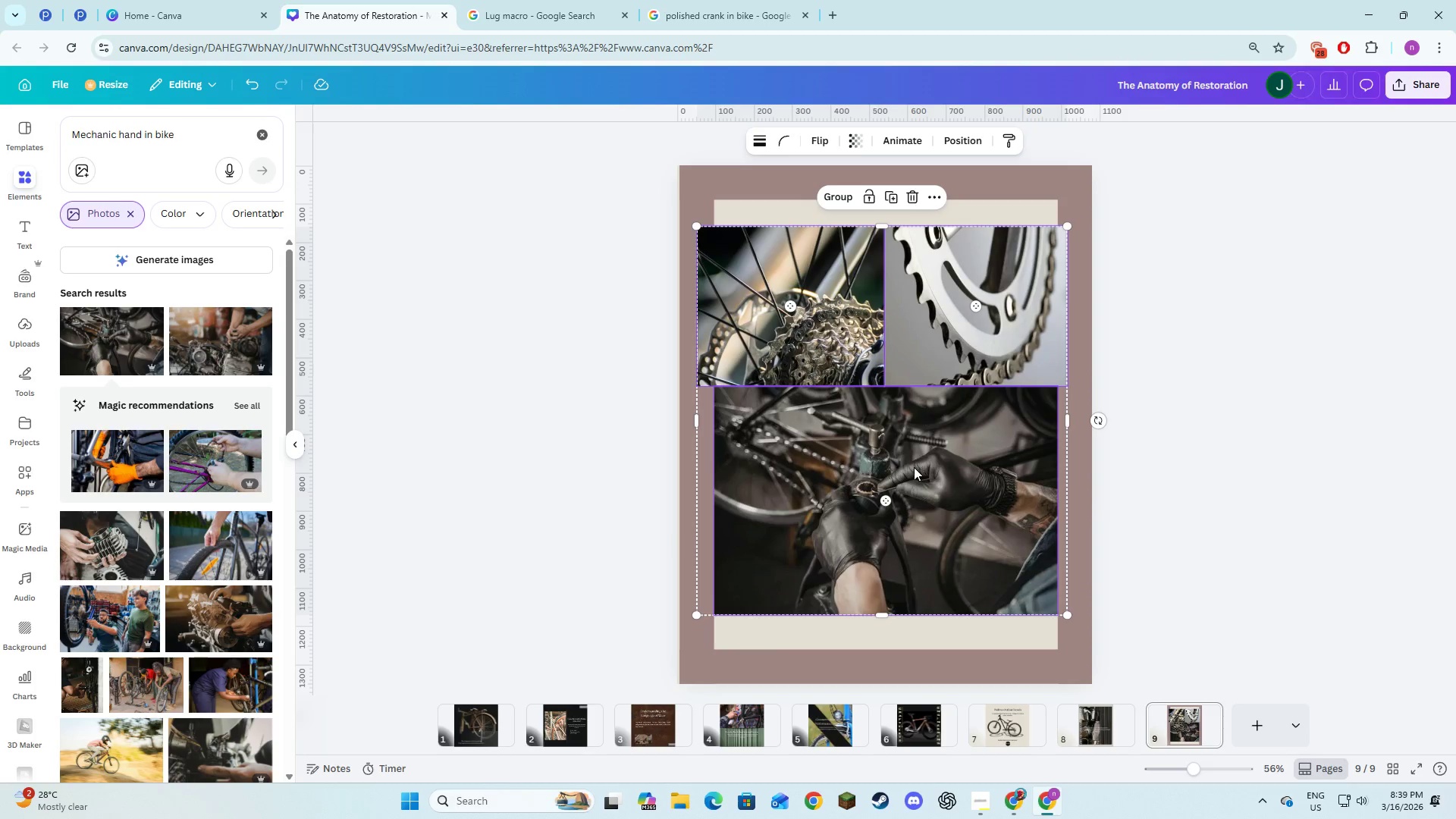 
key(Shift+ShiftLeft)
 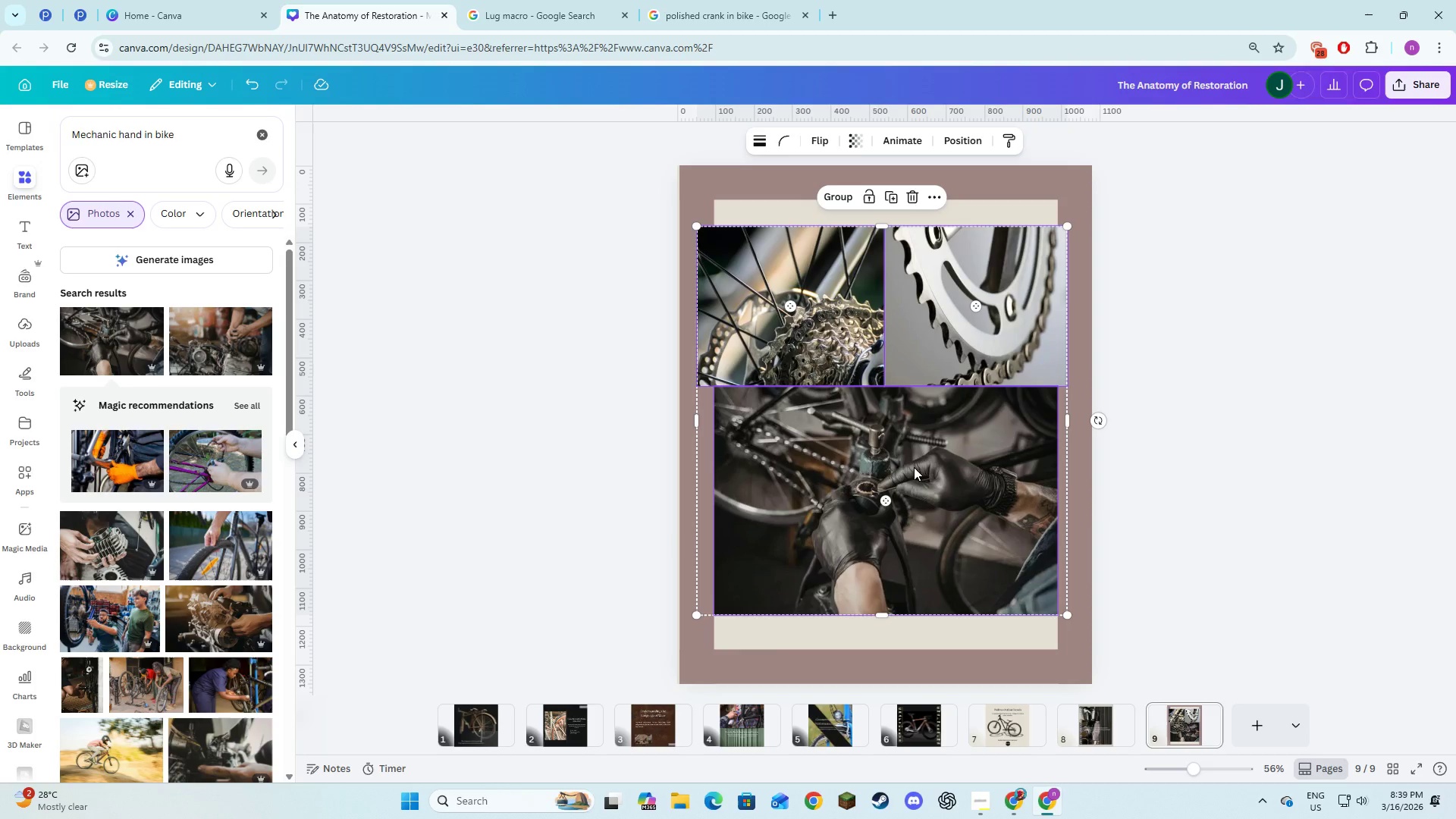 
key(Shift+ShiftLeft)
 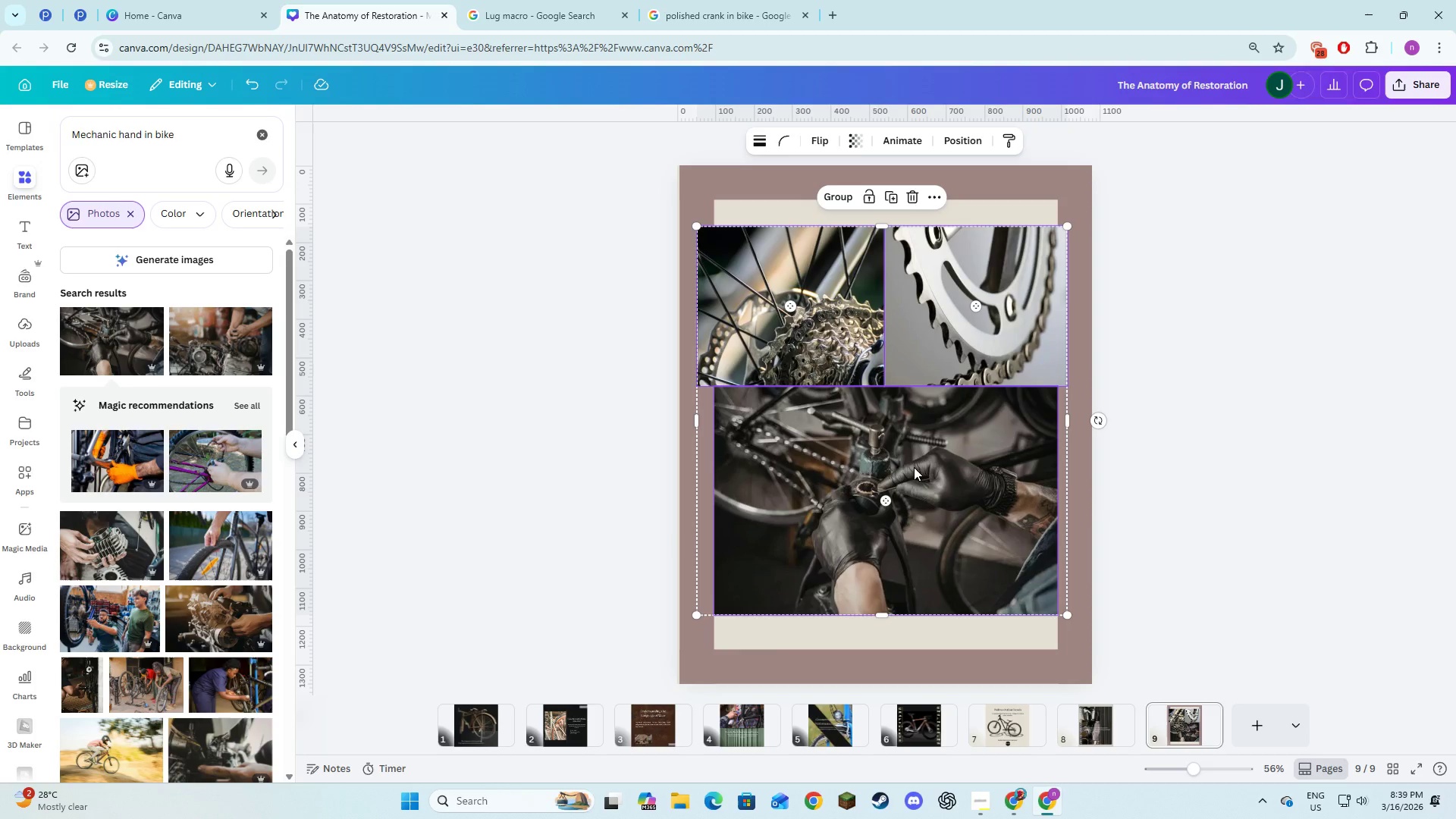 
key(Shift+ShiftLeft)
 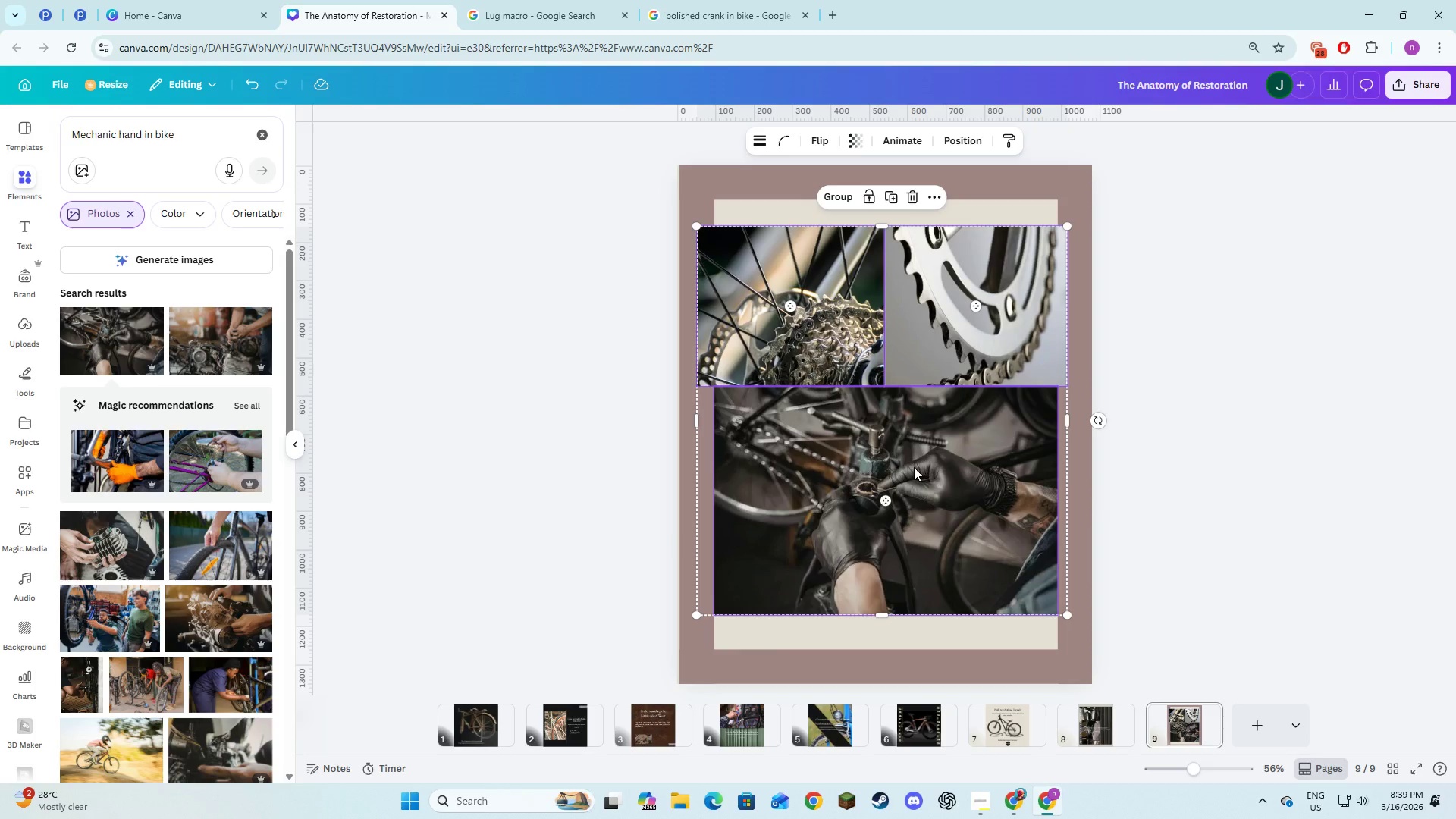 
key(Shift+ShiftLeft)
 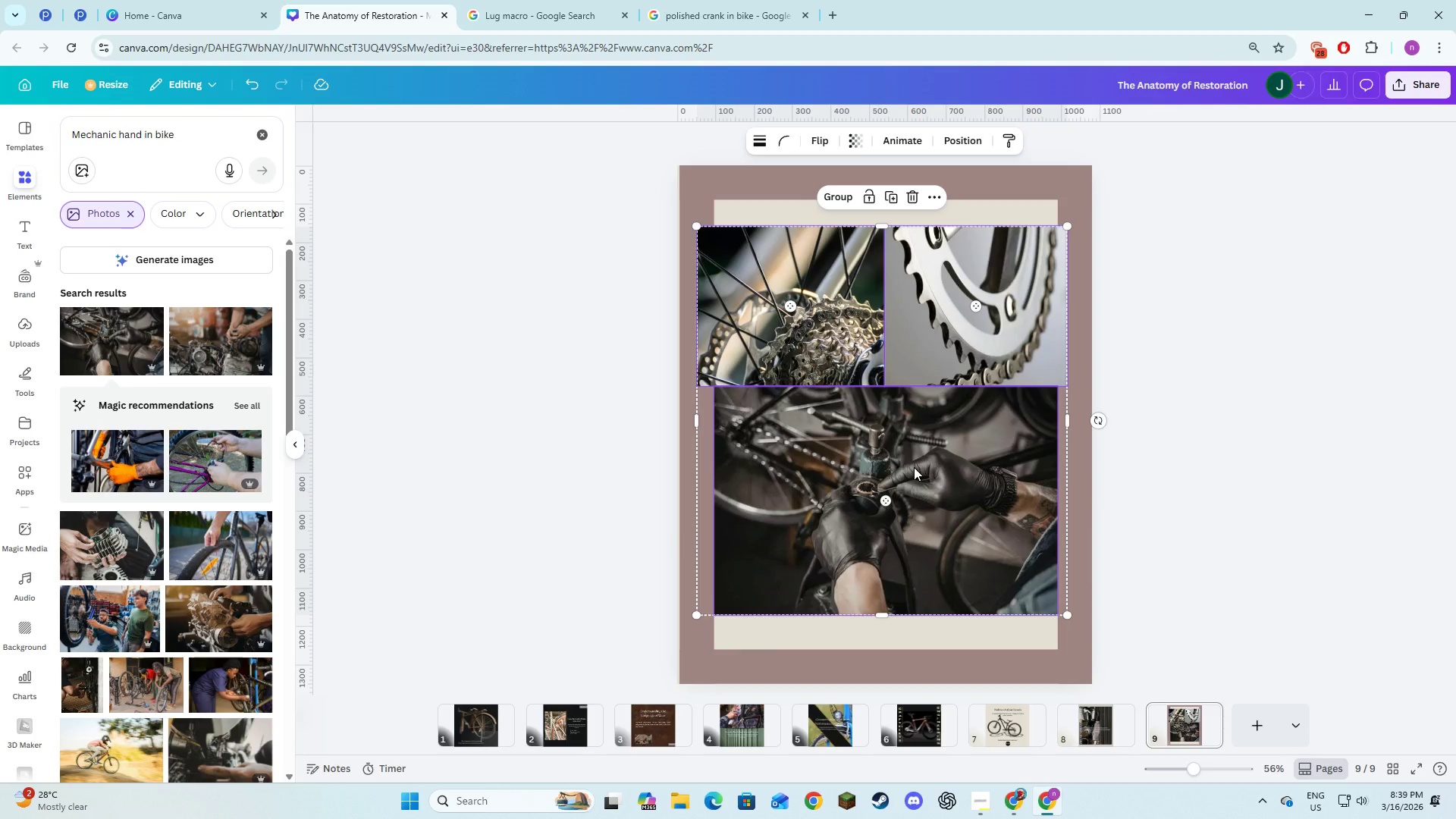 
key(Shift+ShiftLeft)
 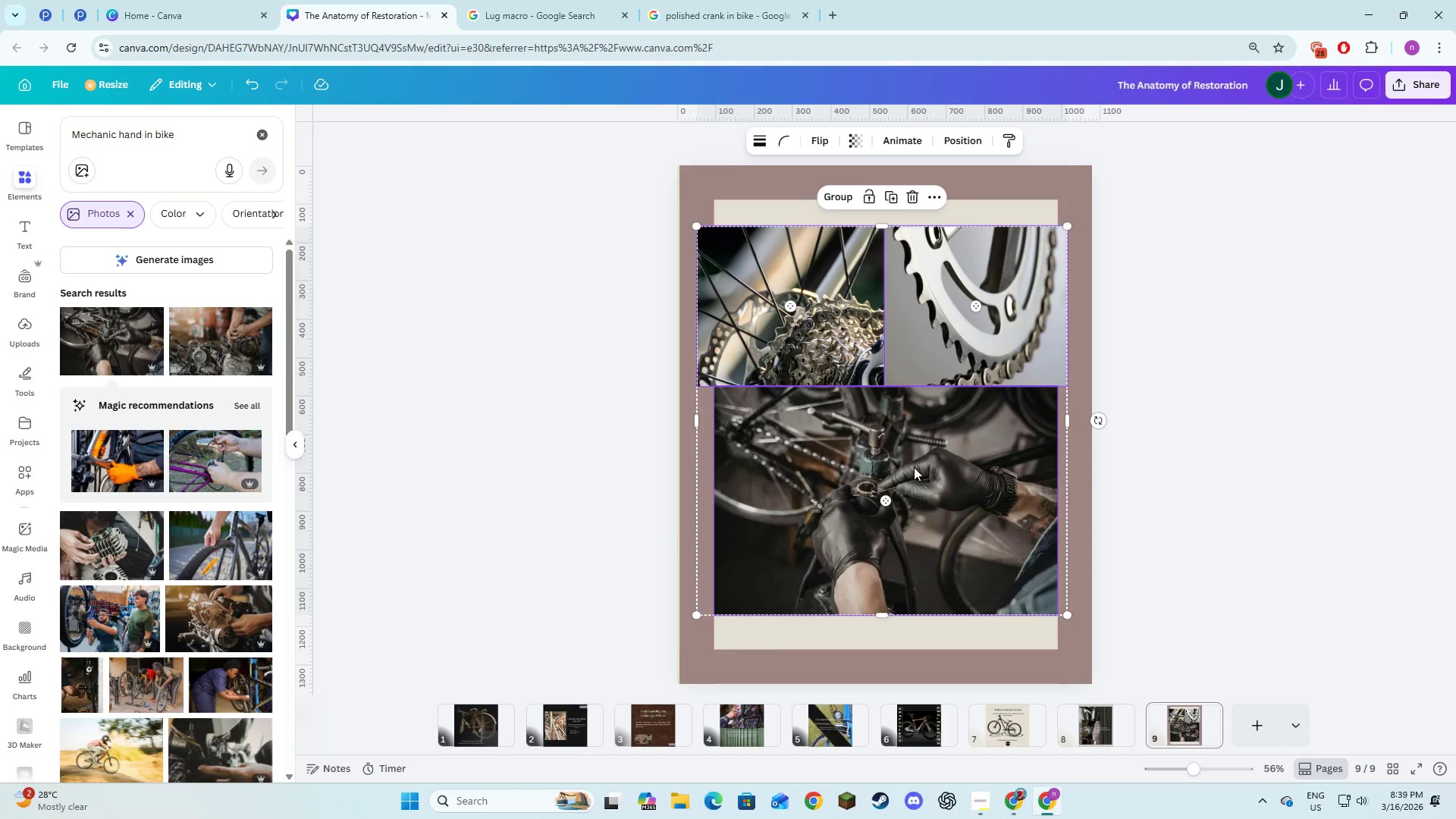 
key(Shift+ShiftLeft)
 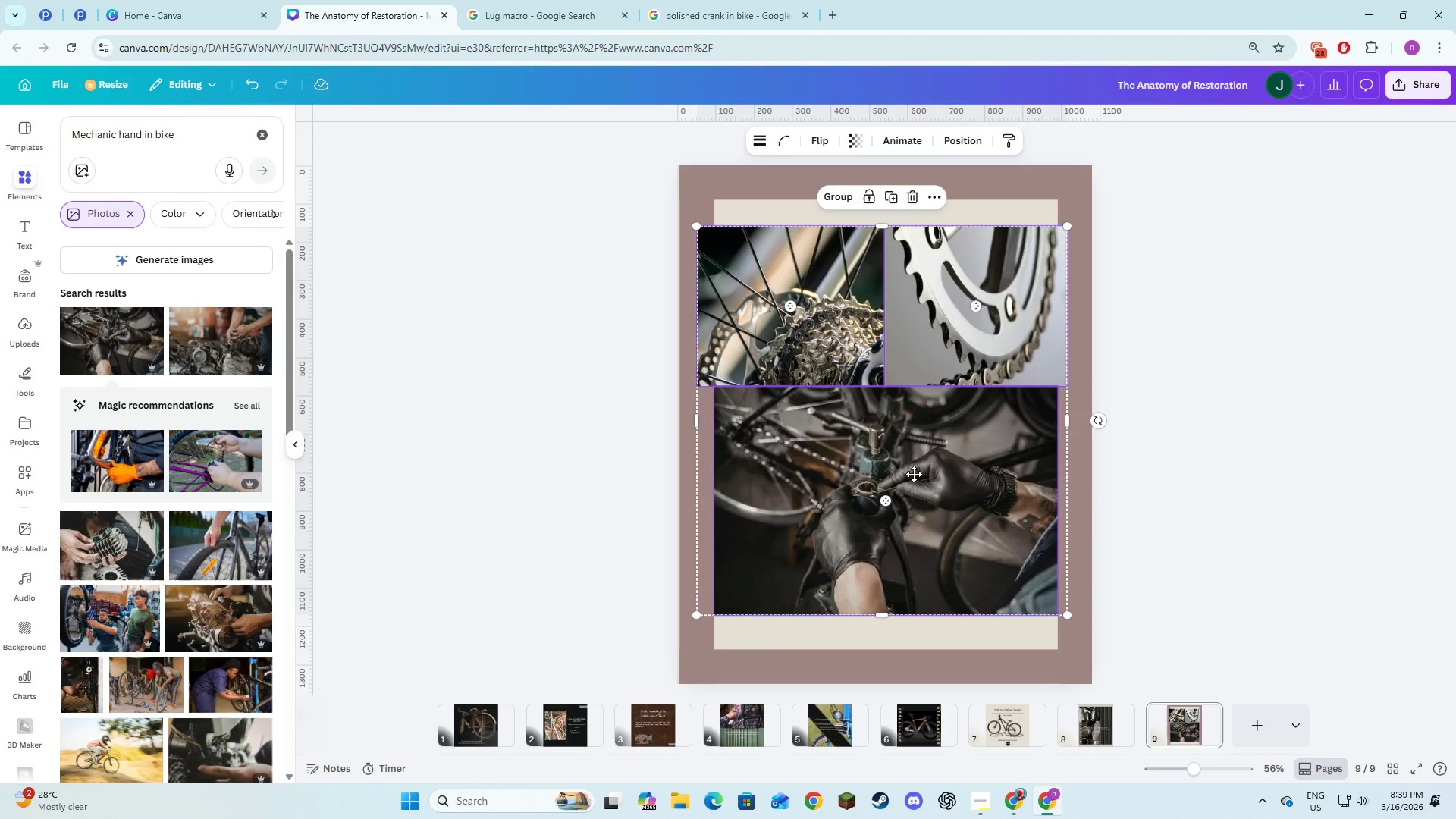 
left_click_drag(start_coordinate=[914, 467], to_coordinate=[912, 479])
 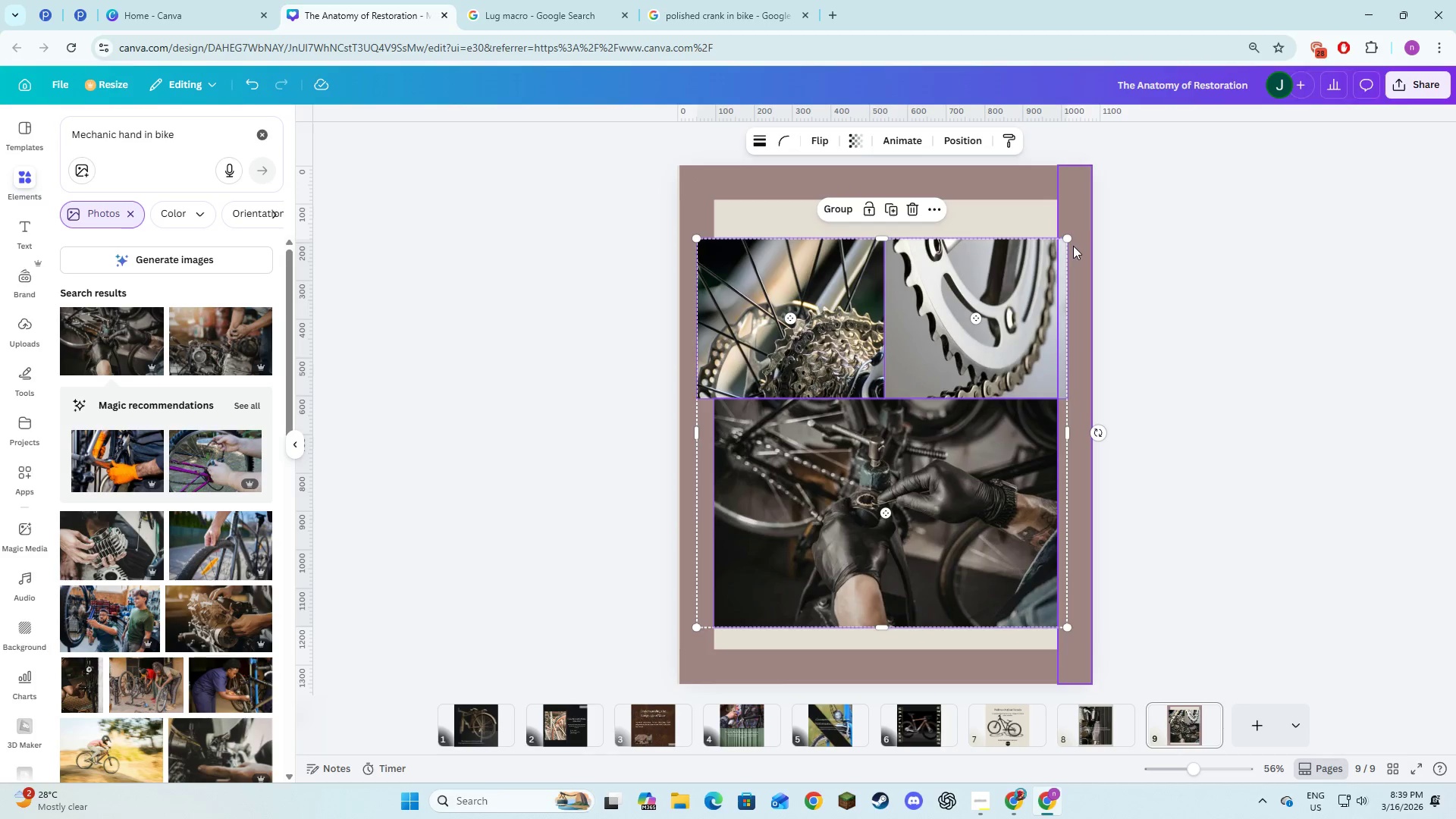 
left_click_drag(start_coordinate=[1070, 240], to_coordinate=[1072, 224])
 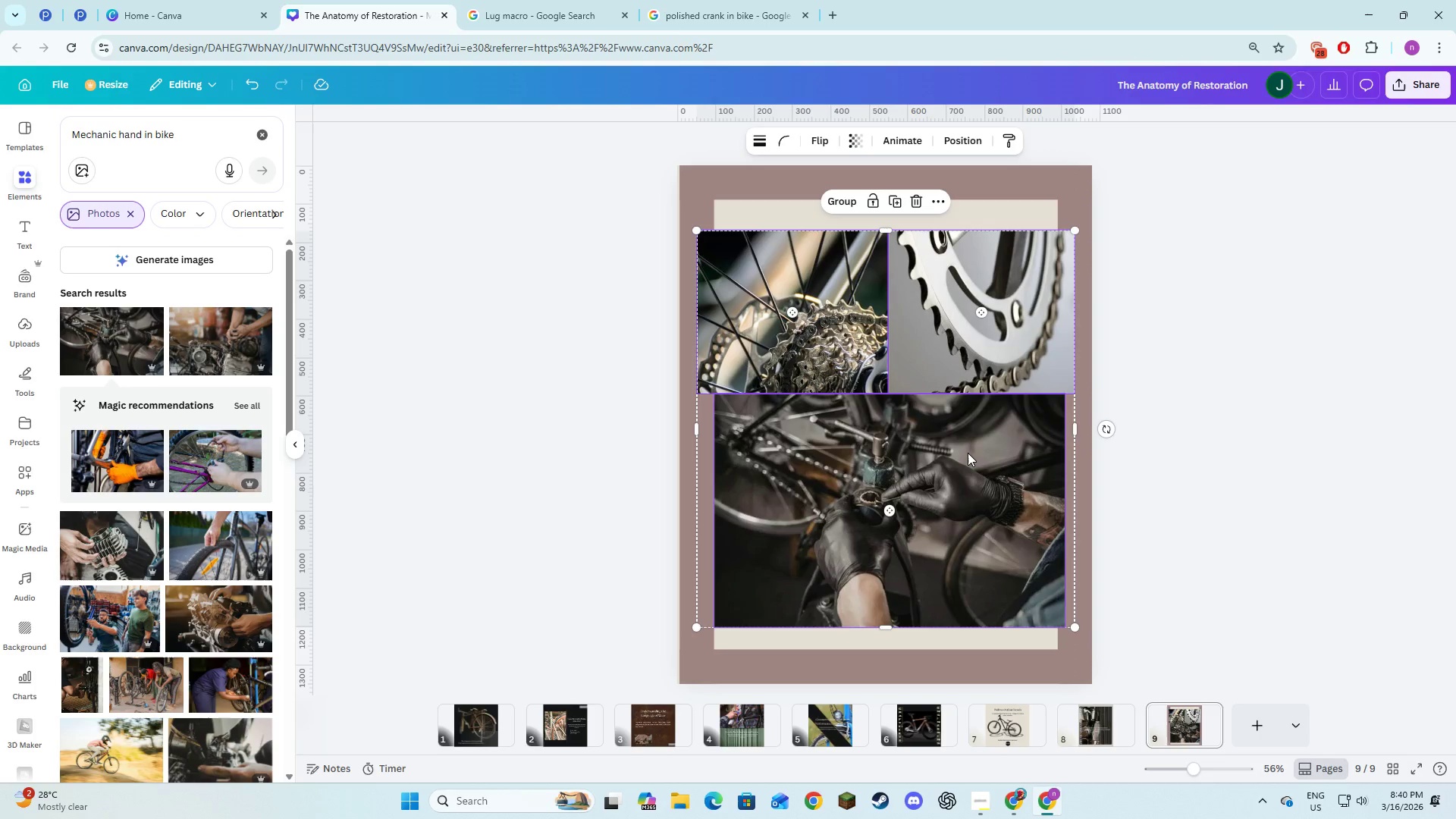 
key(Control+Z)
 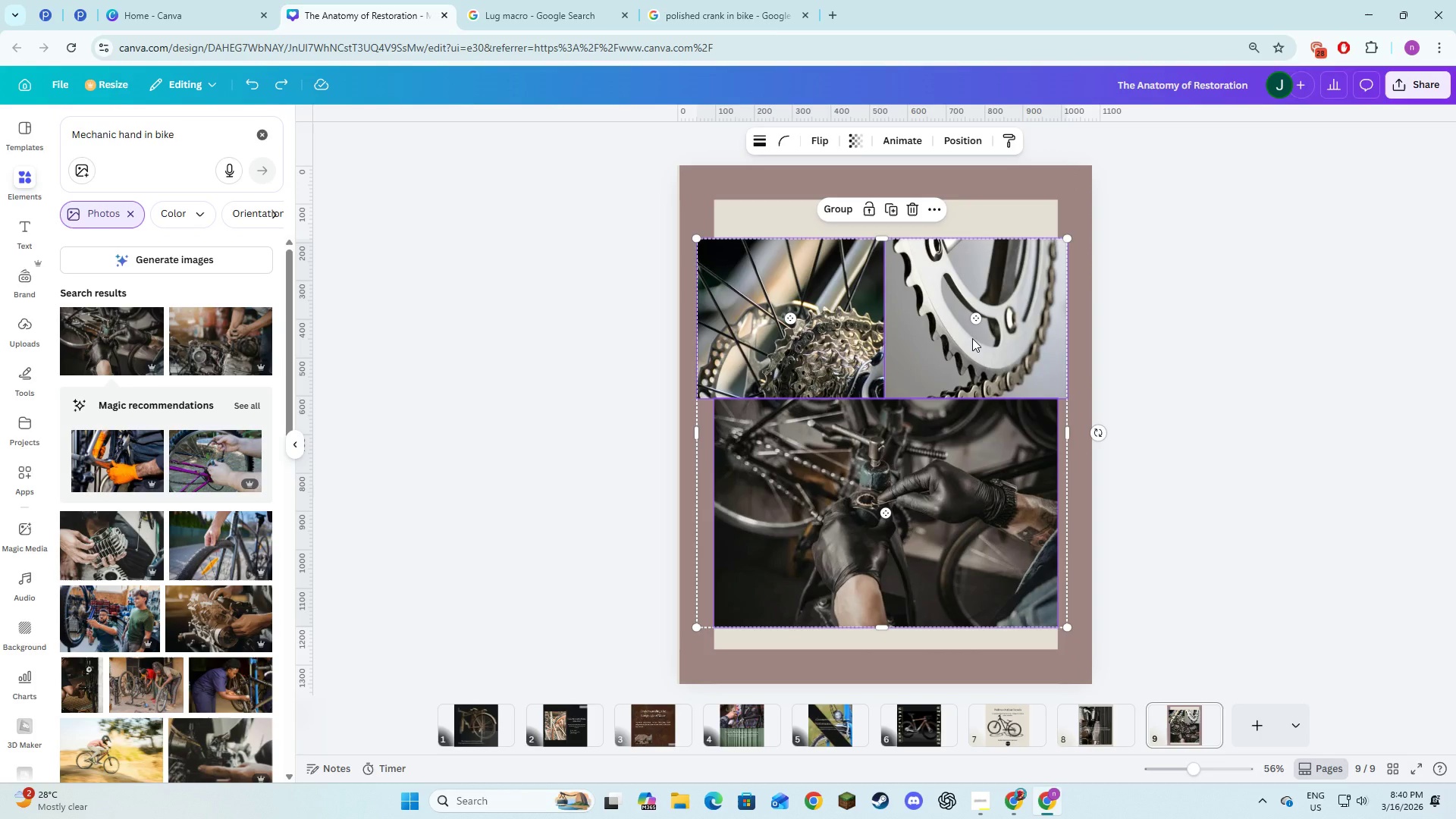 
left_click([972, 338])
 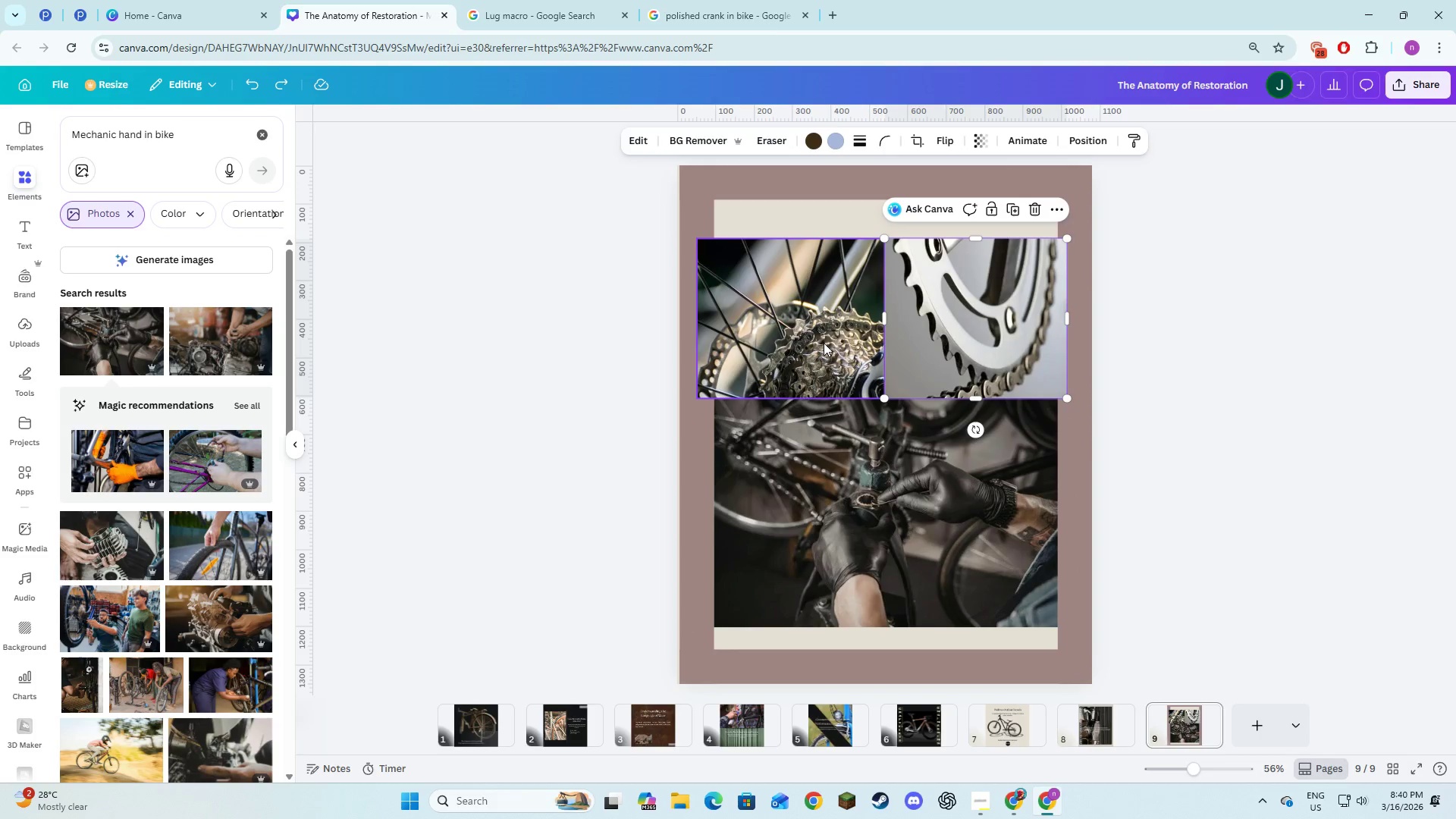 
hold_key(key=ShiftLeft, duration=0.77)
left_click([824, 343])
 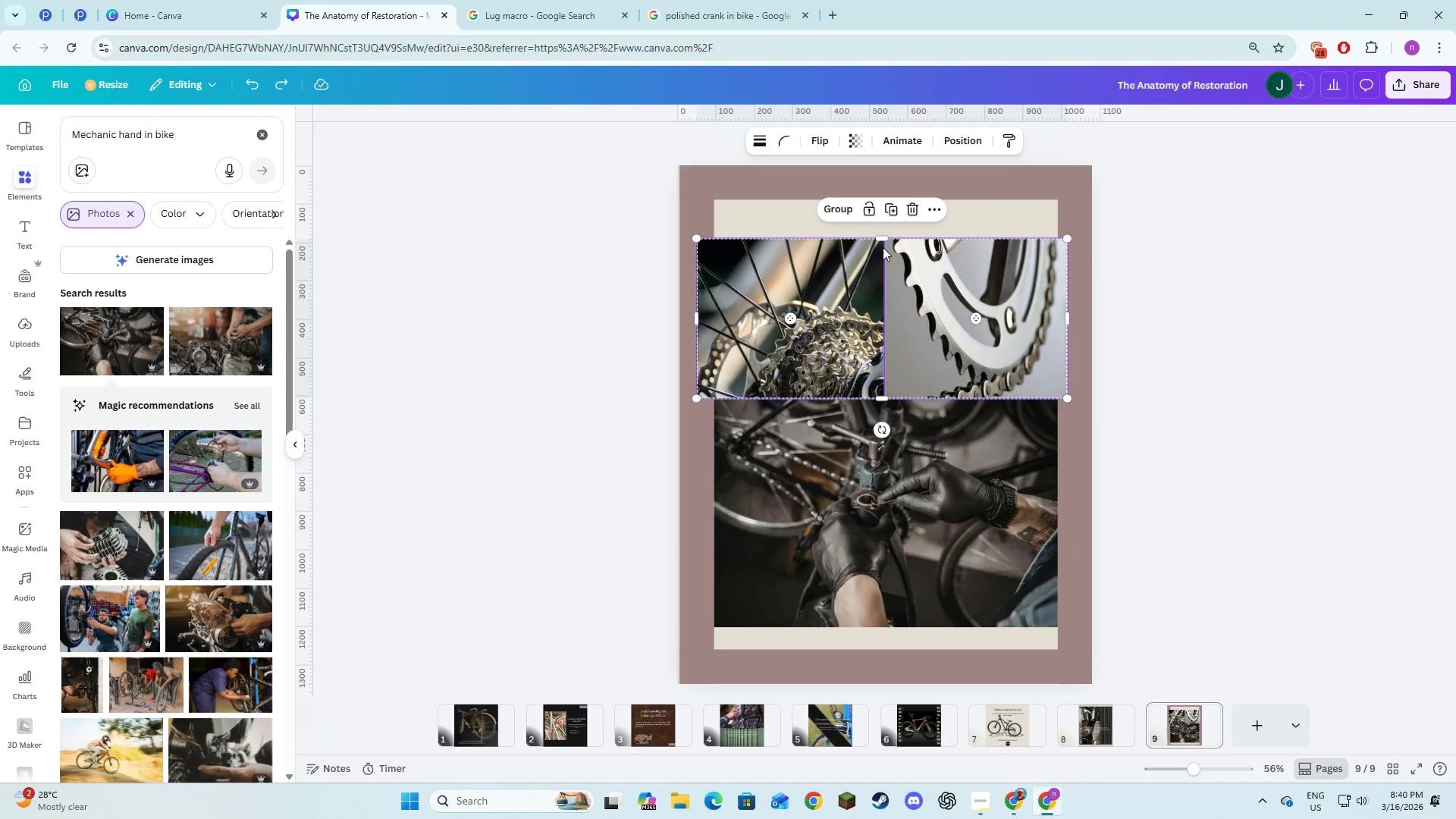 
left_click_drag(start_coordinate=[882, 240], to_coordinate=[887, 201])
 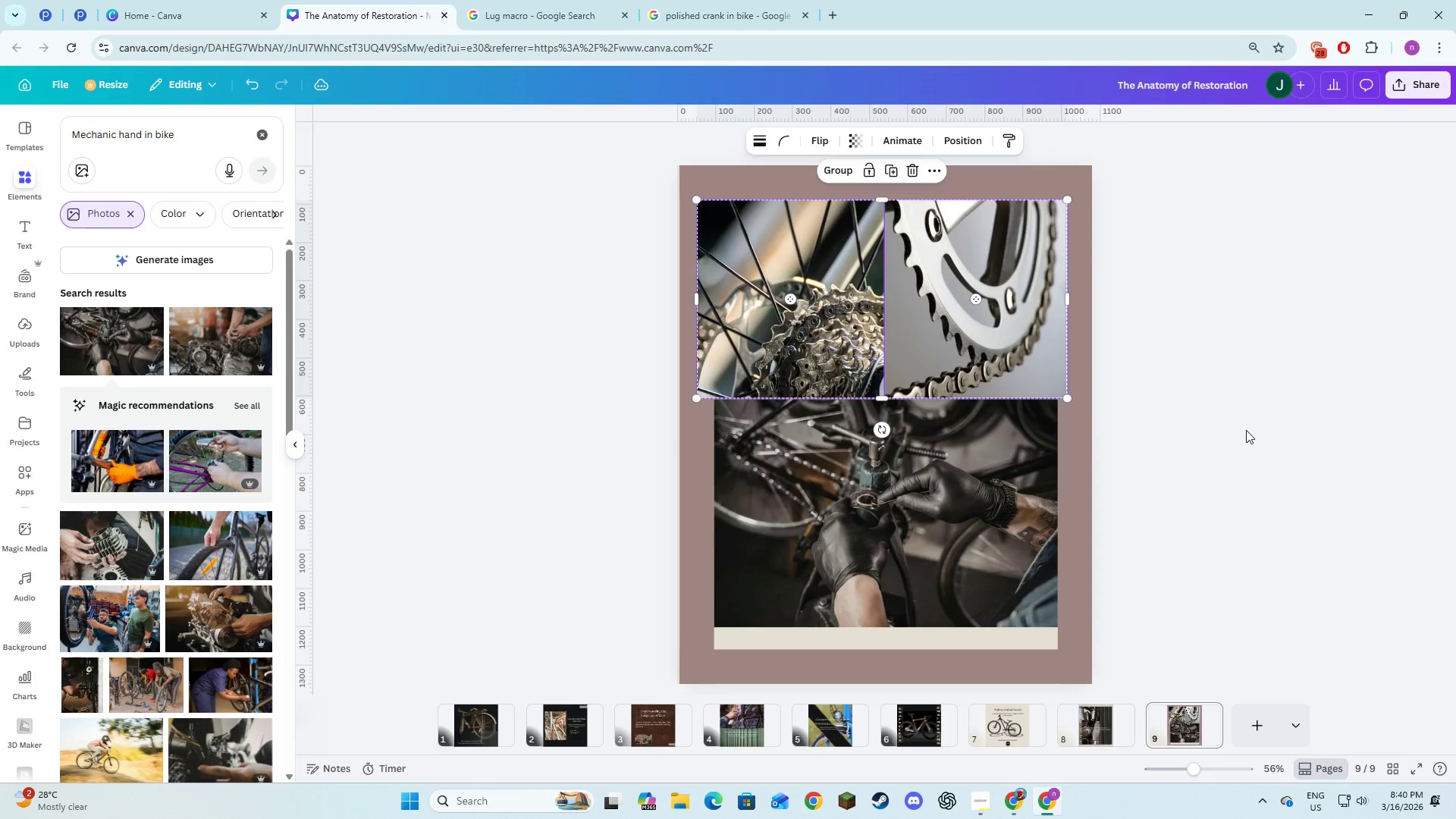 
left_click([1246, 430])
 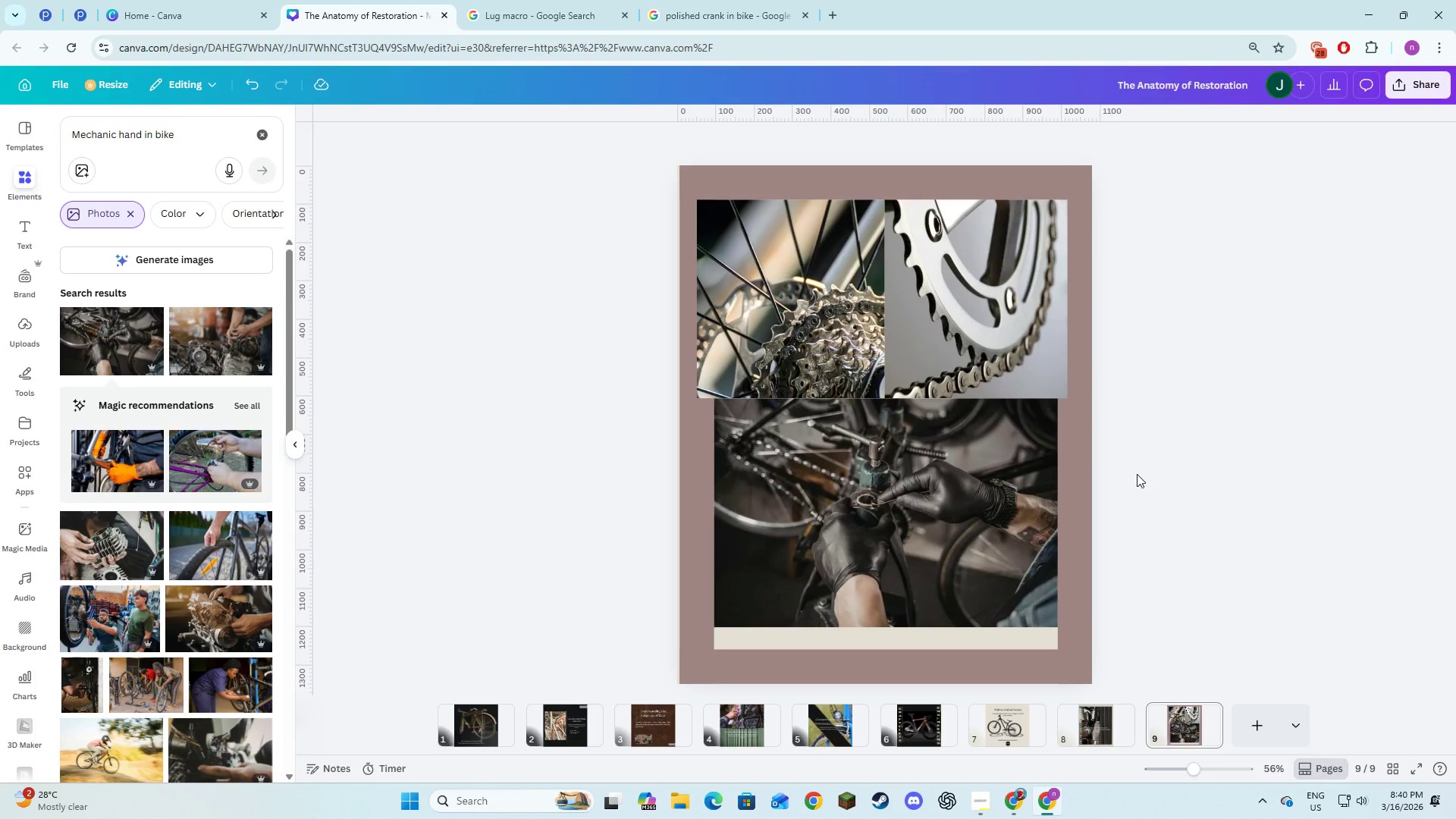 
left_click([1135, 484])
 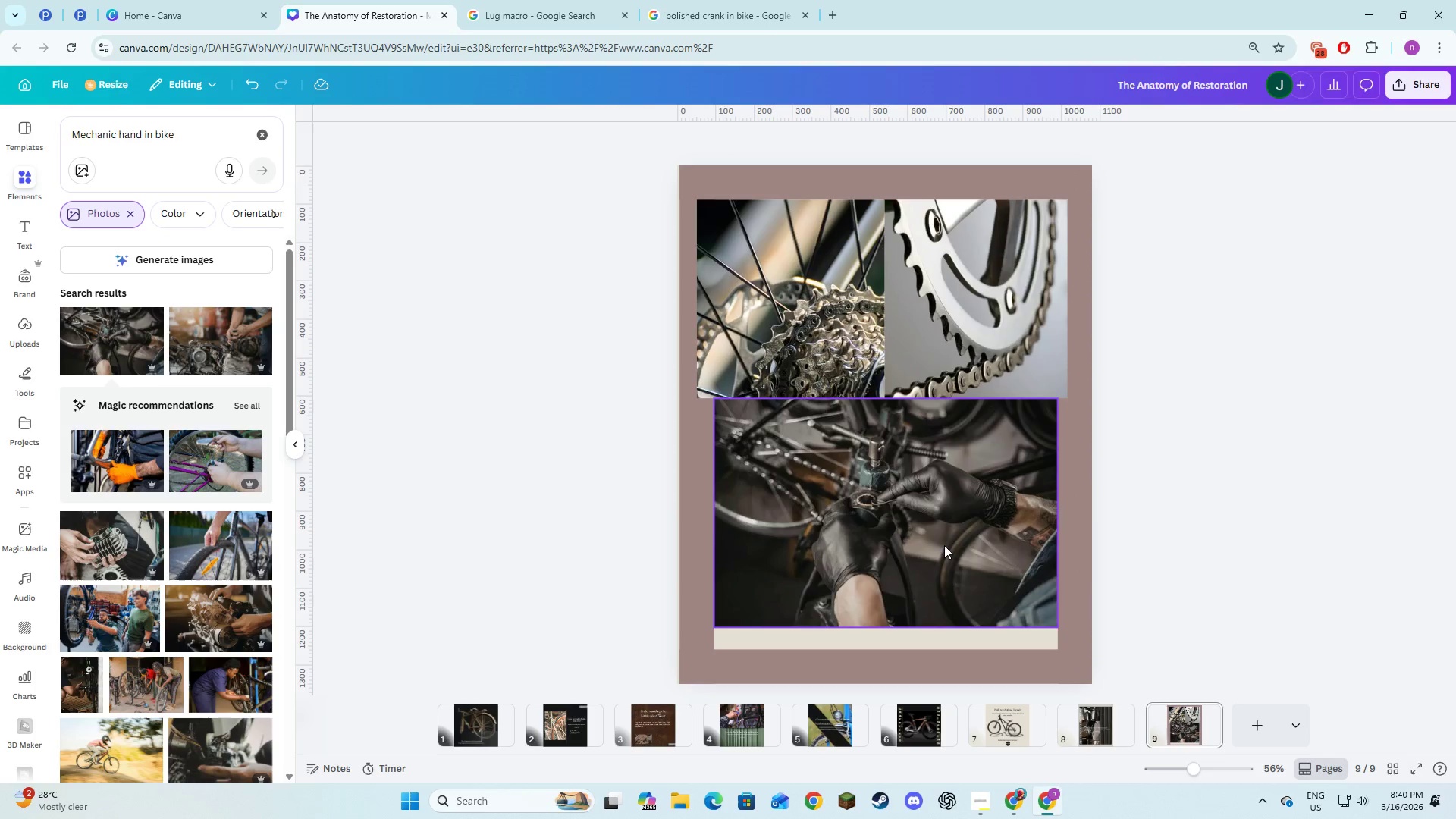 
left_click([942, 545])
 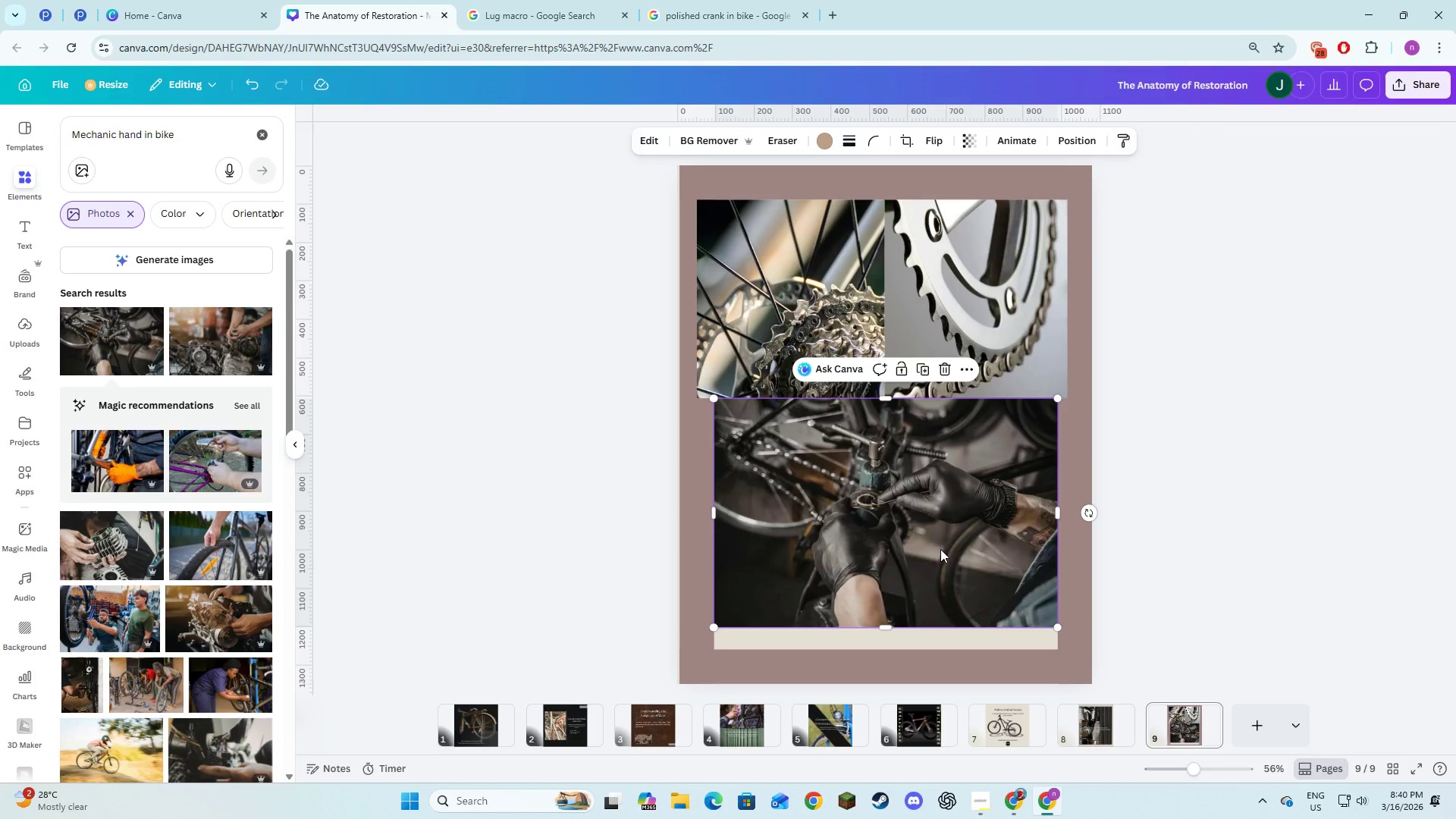 
left_click_drag(start_coordinate=[940, 545], to_coordinate=[942, 558])
 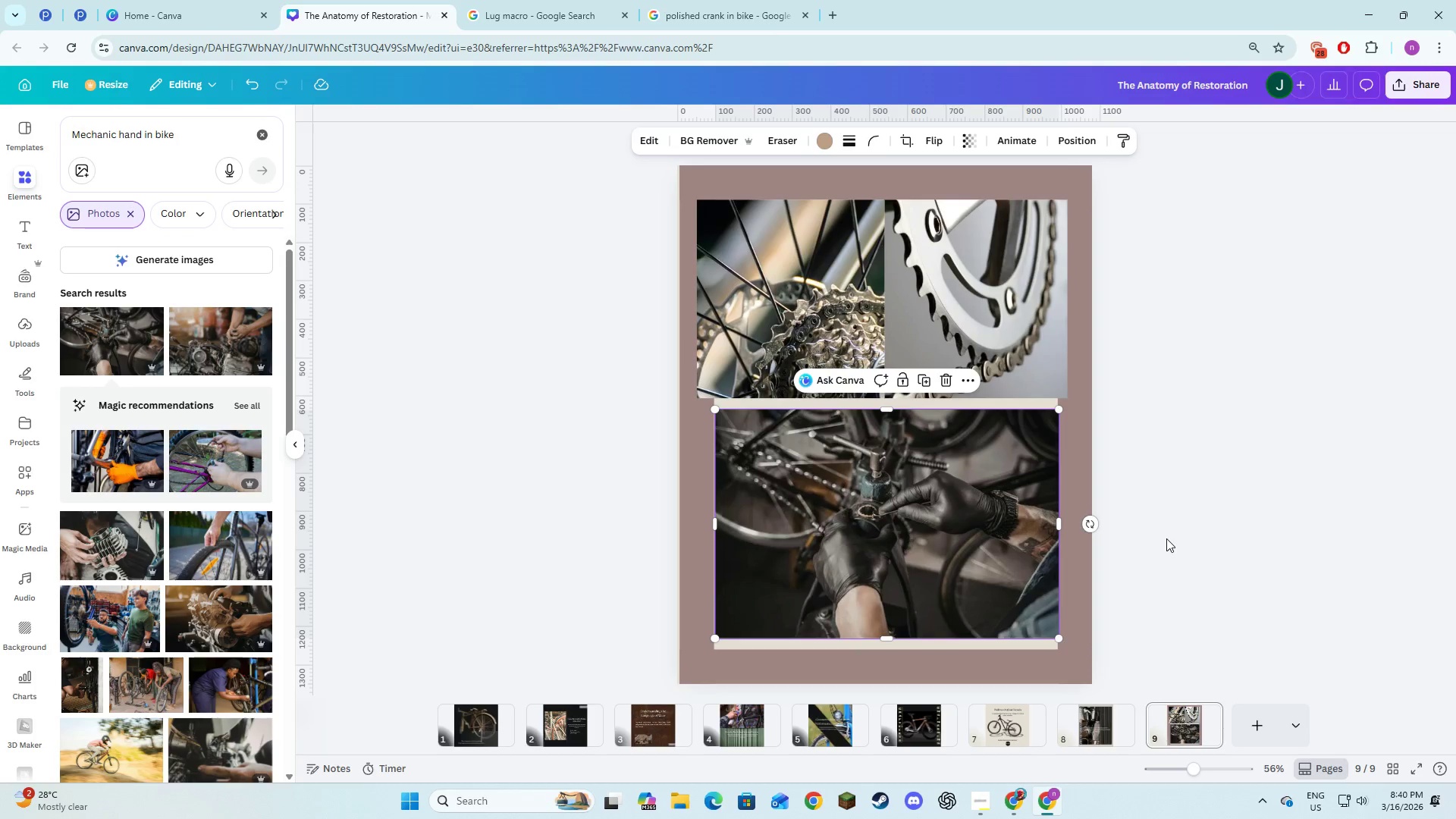 
left_click([1166, 538])
 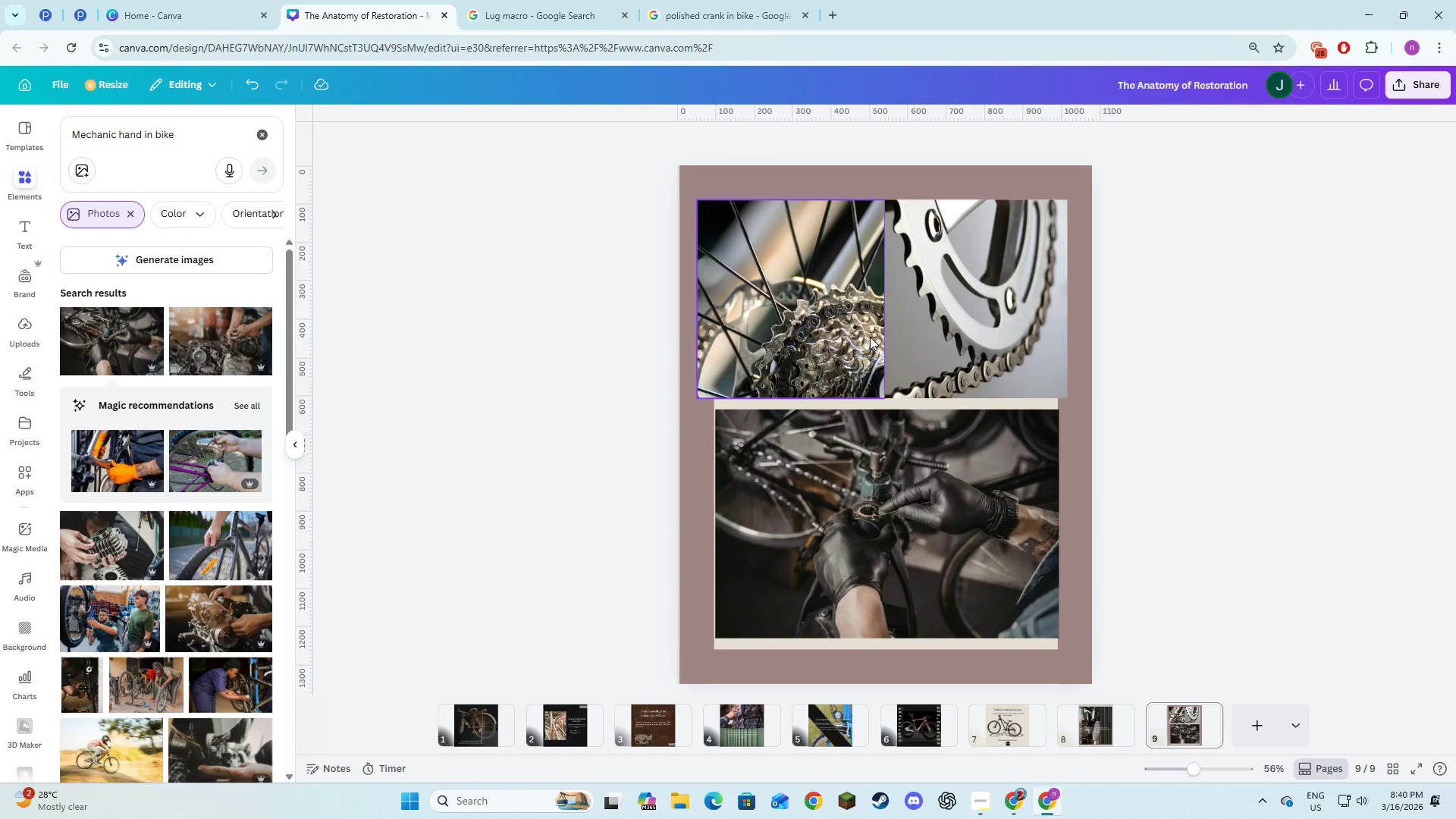 
left_click([1193, 396])
 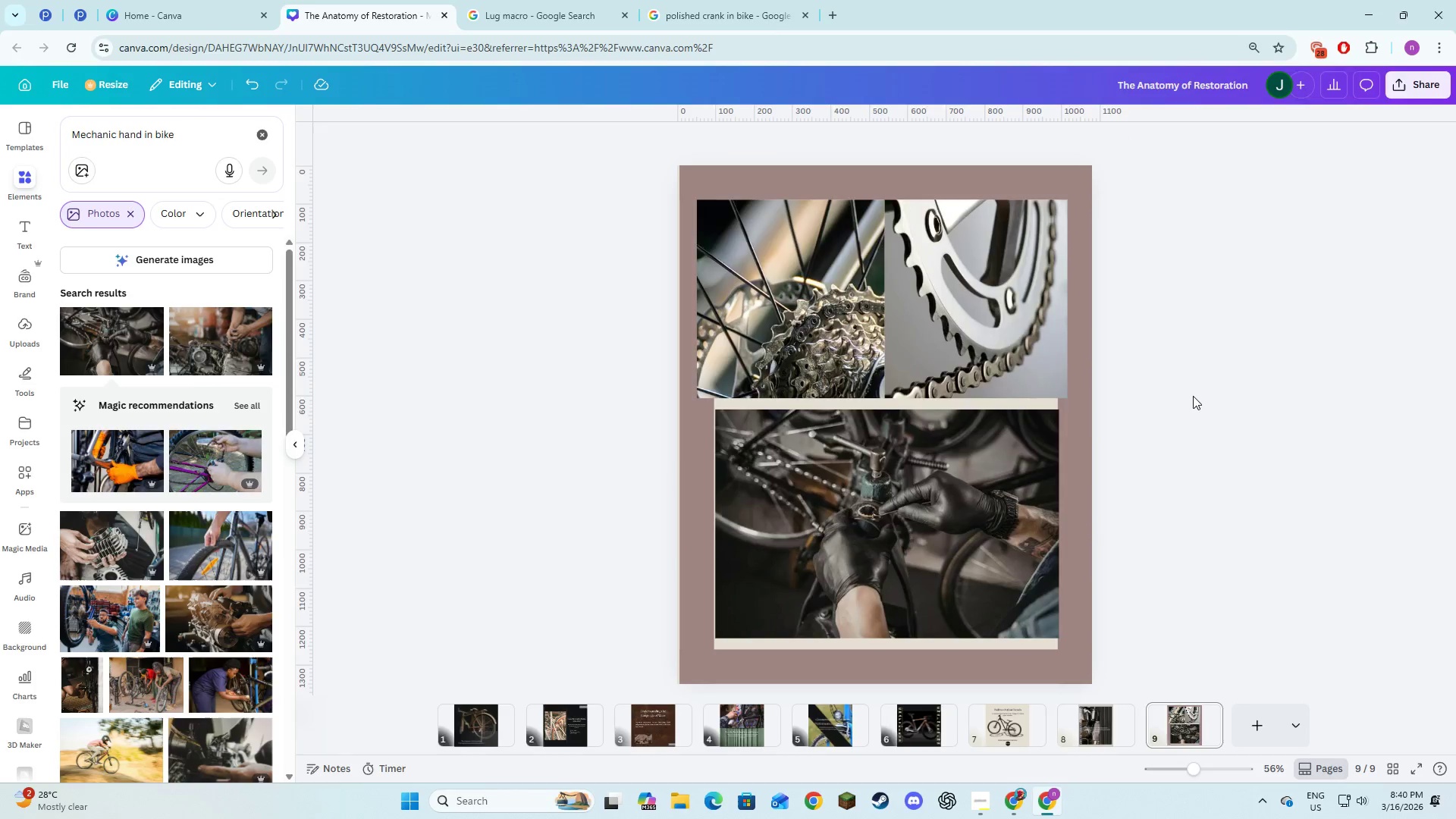 
key(Alt+AltLeft)
 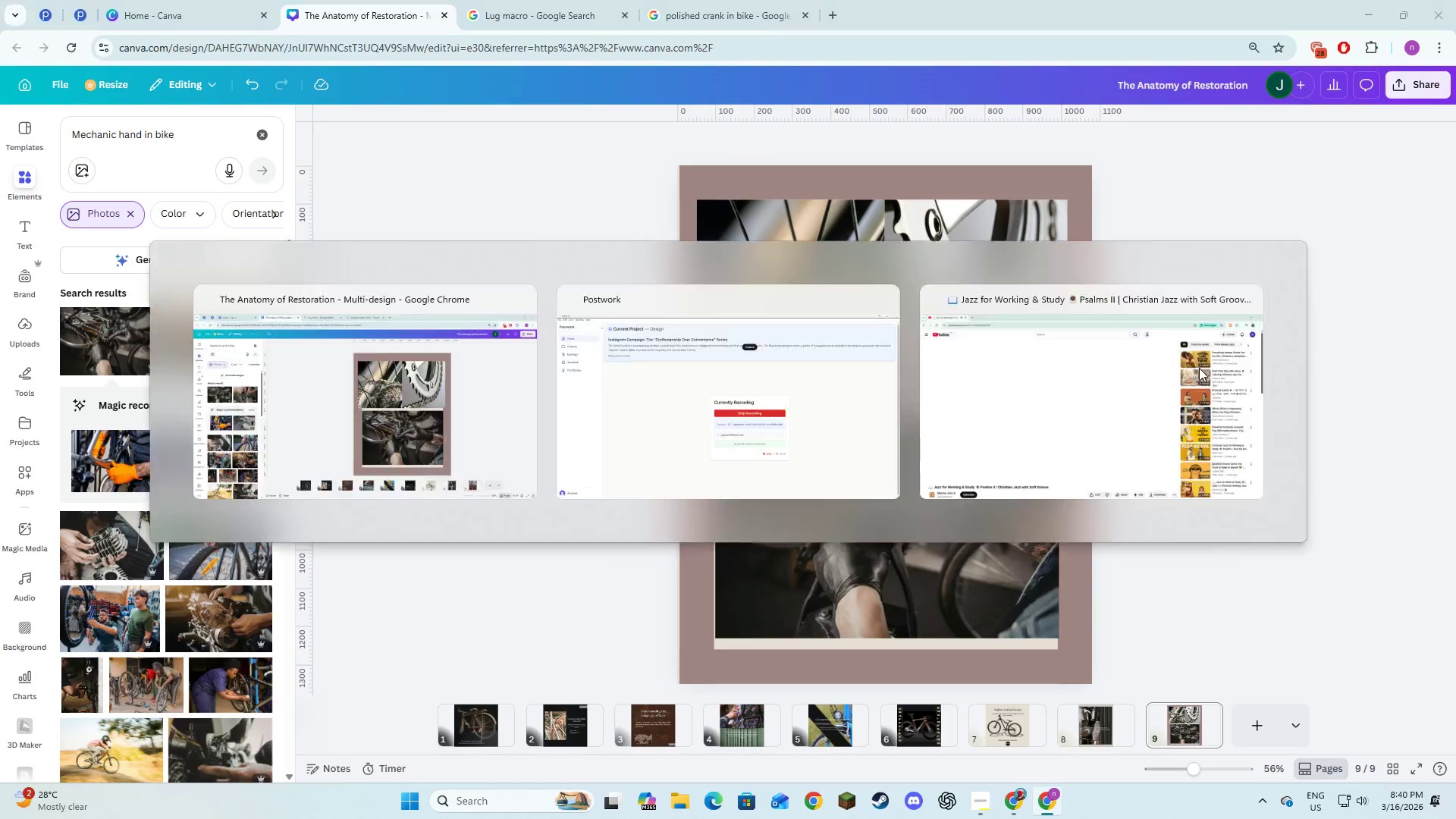 
key(Alt+Tab)